 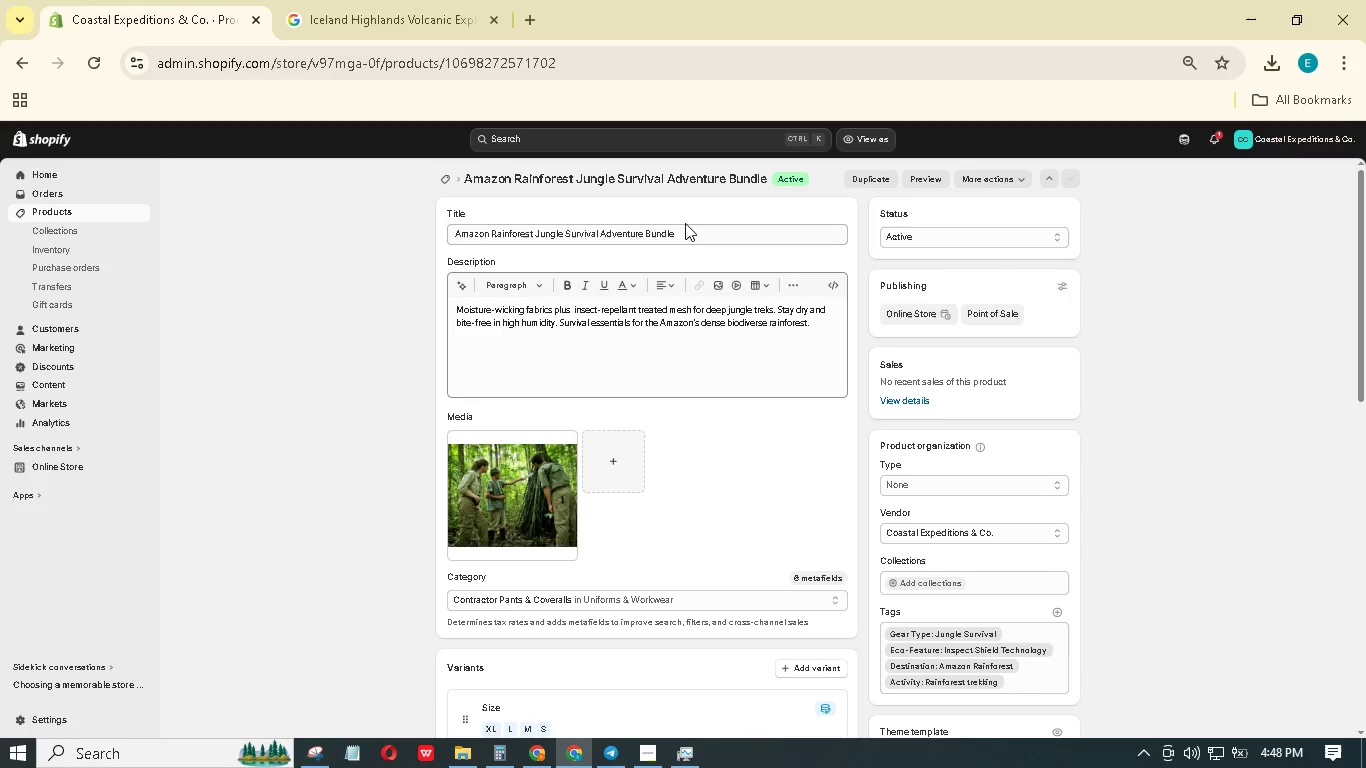 
scroll: coordinate [685, 223], scroll_direction: up, amount: 4.0
 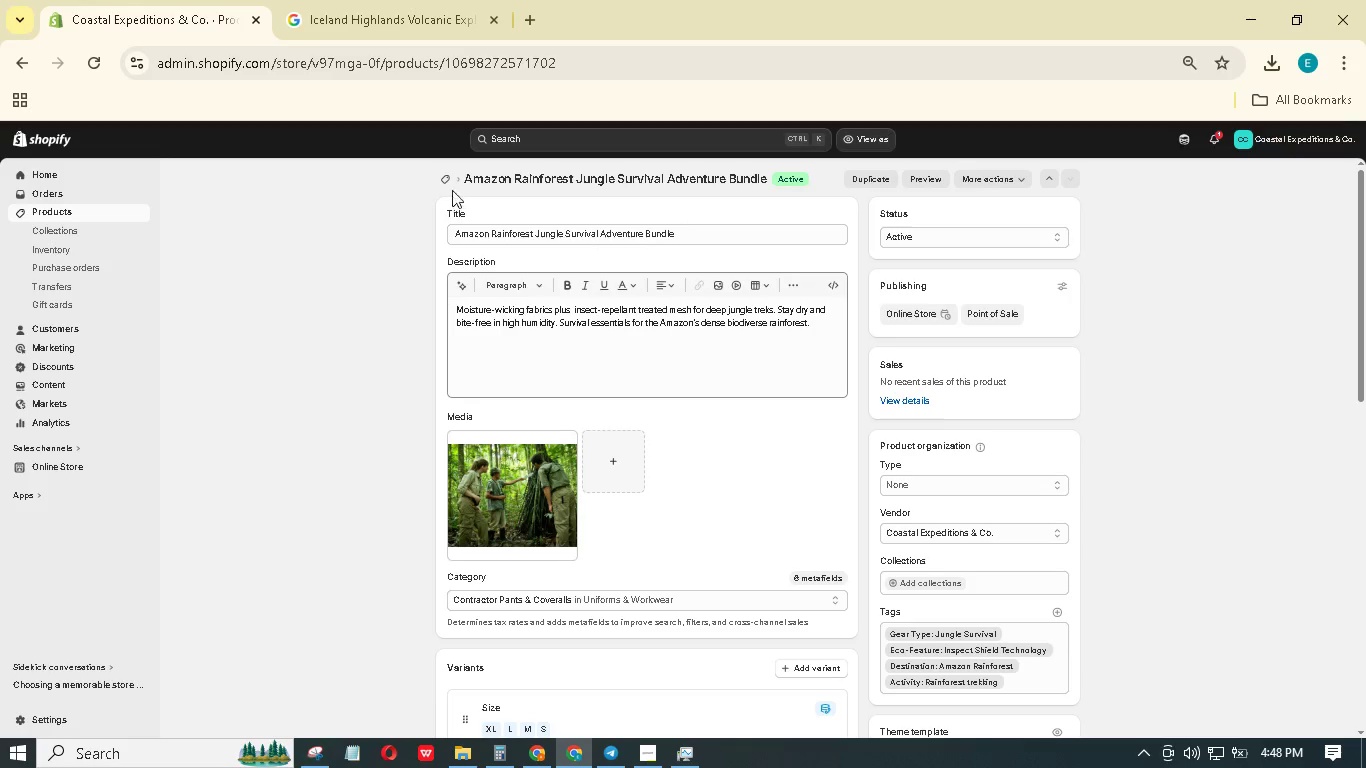 
left_click_drag(start_coordinate=[437, 171], to_coordinate=[433, 166])
 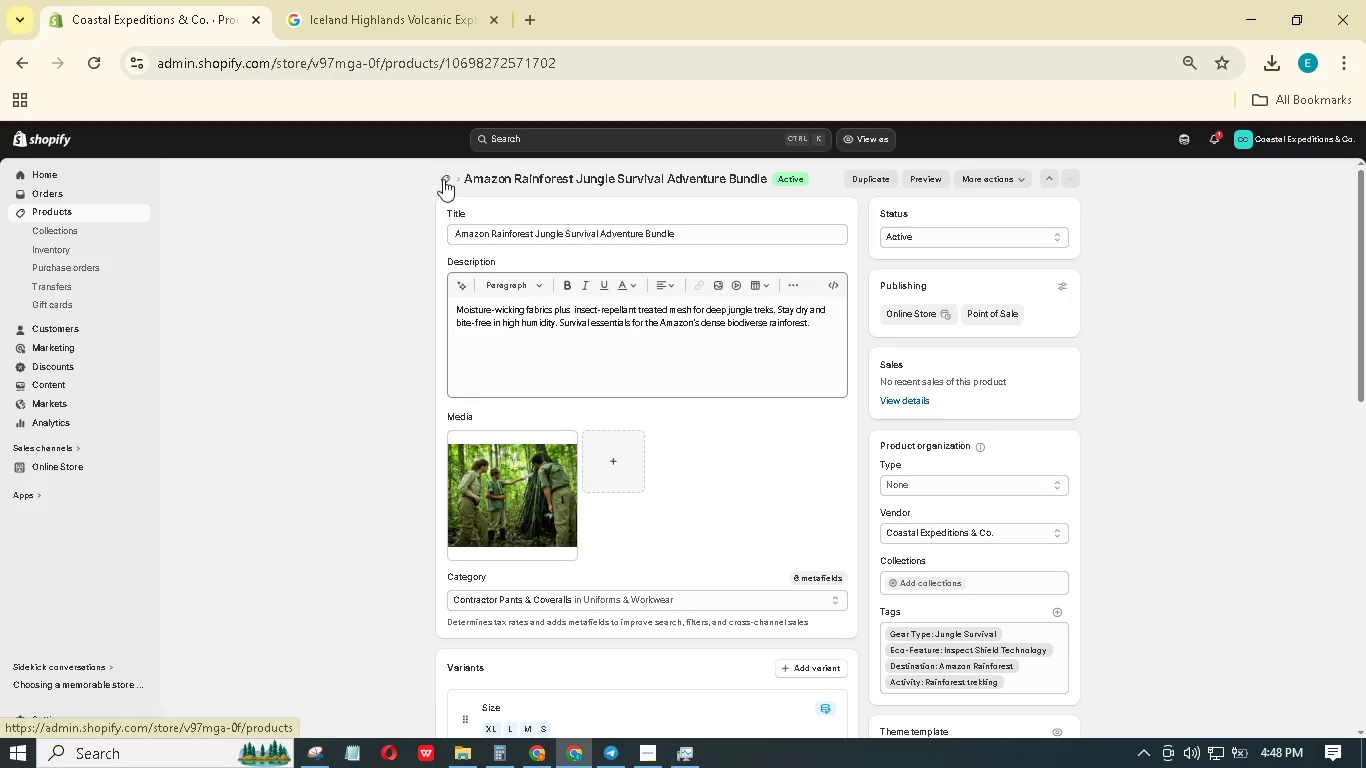 
left_click([442, 178])
 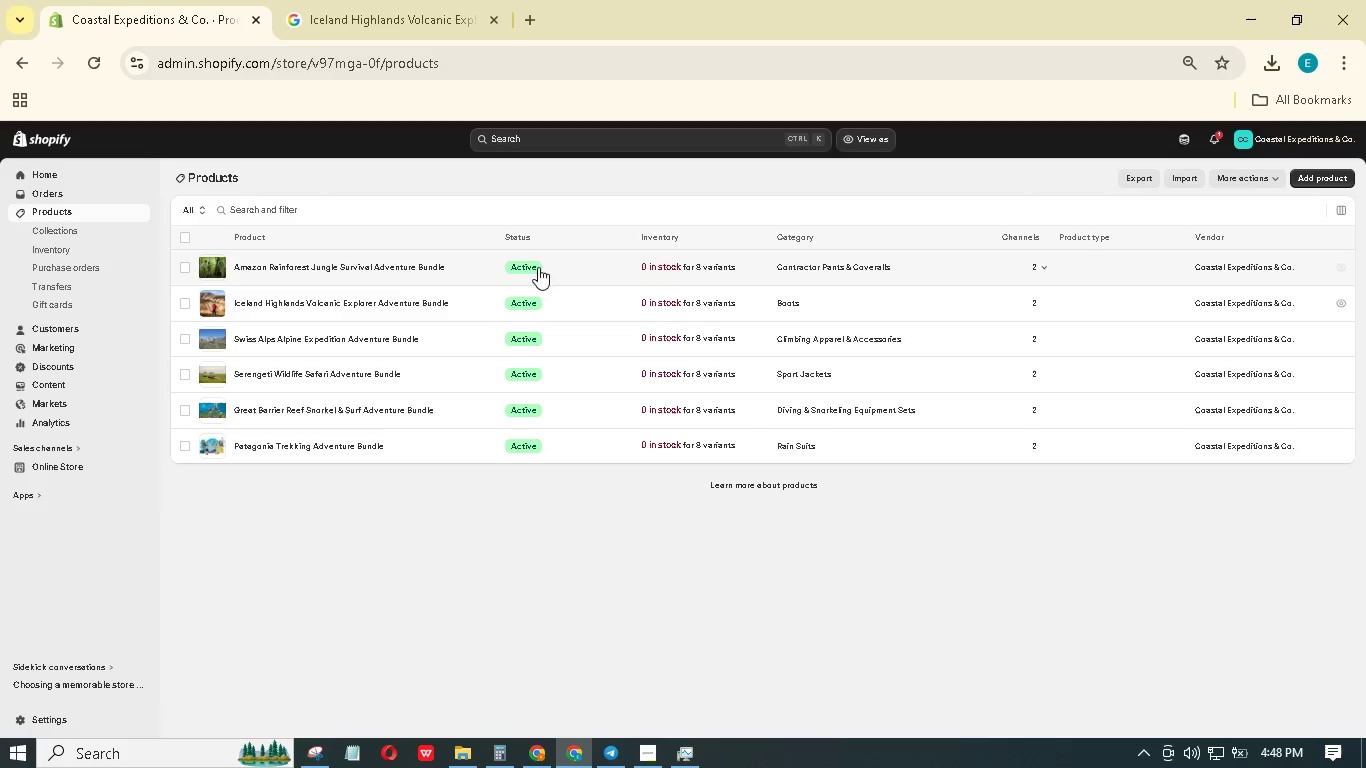 
wait(13.49)
 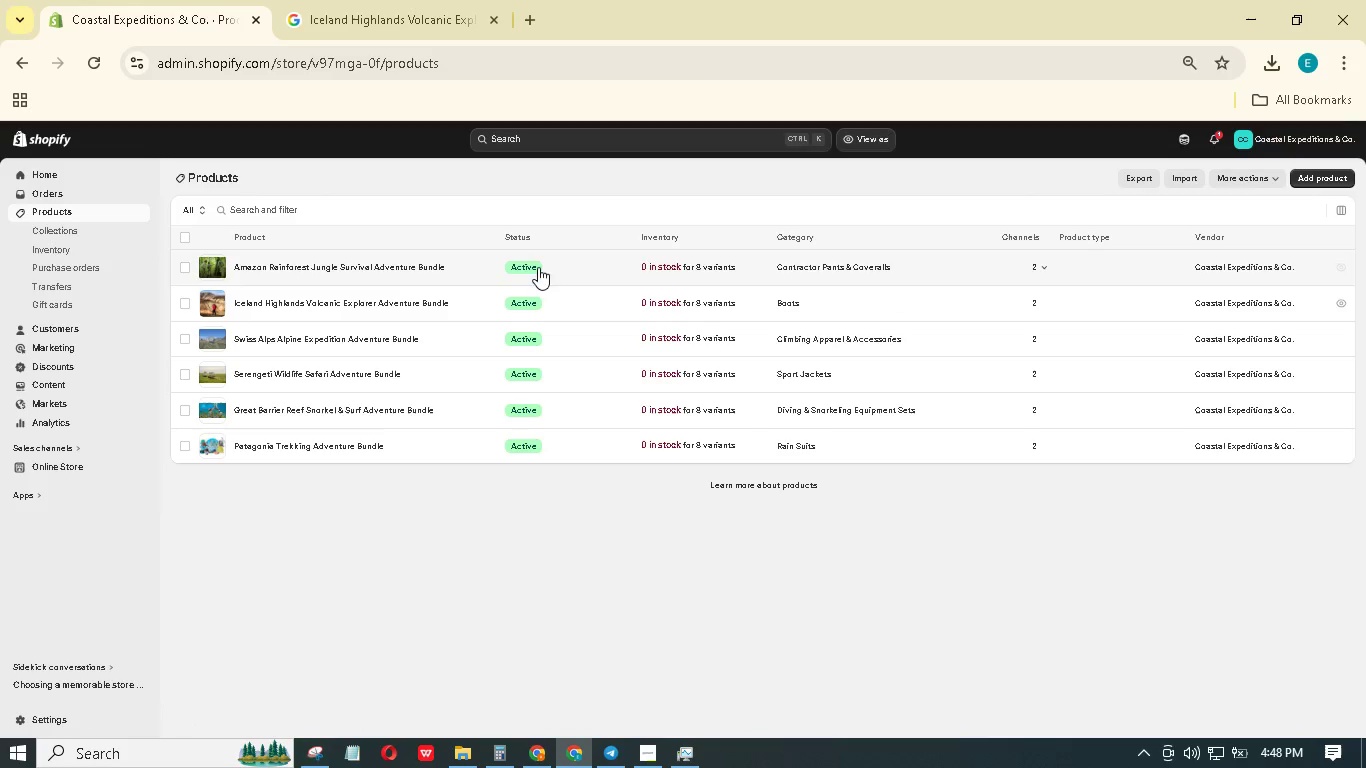 
left_click([541, 227])
 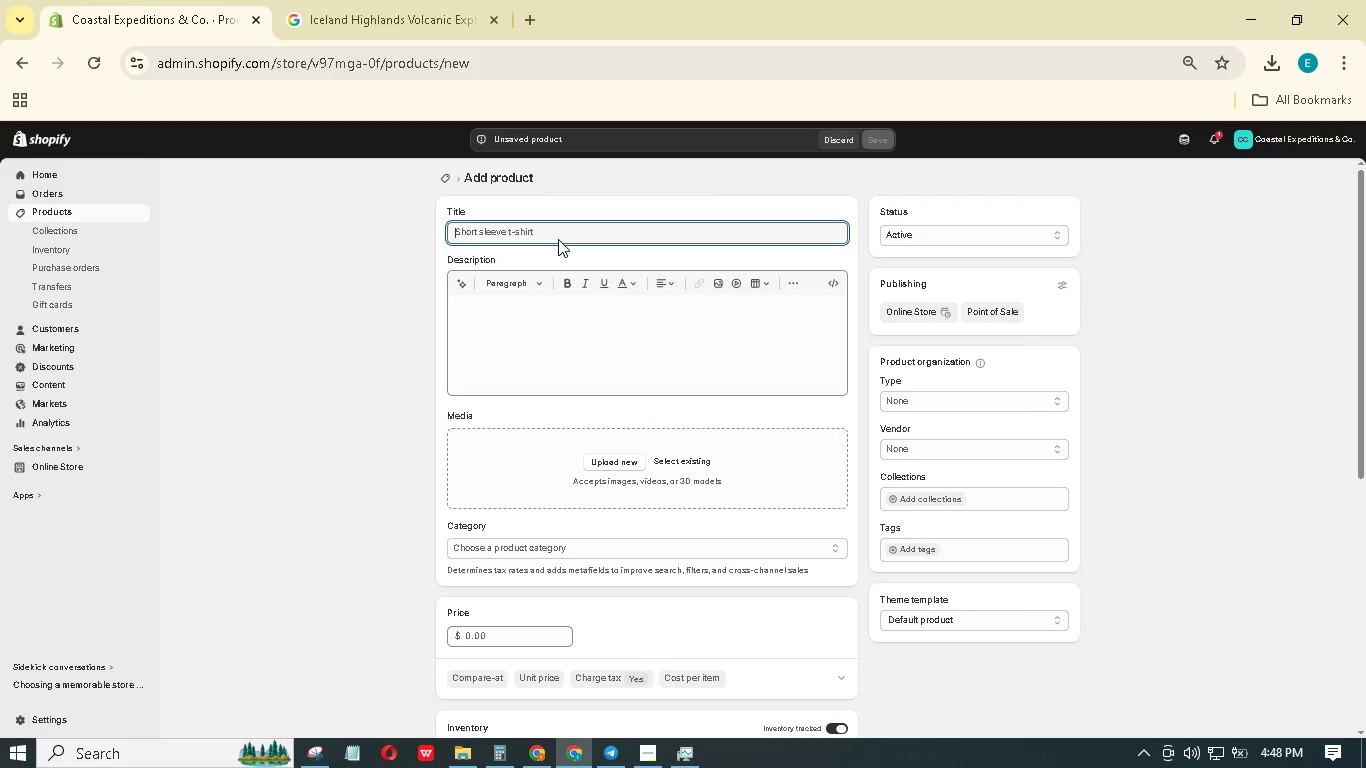 
wait(7.08)
 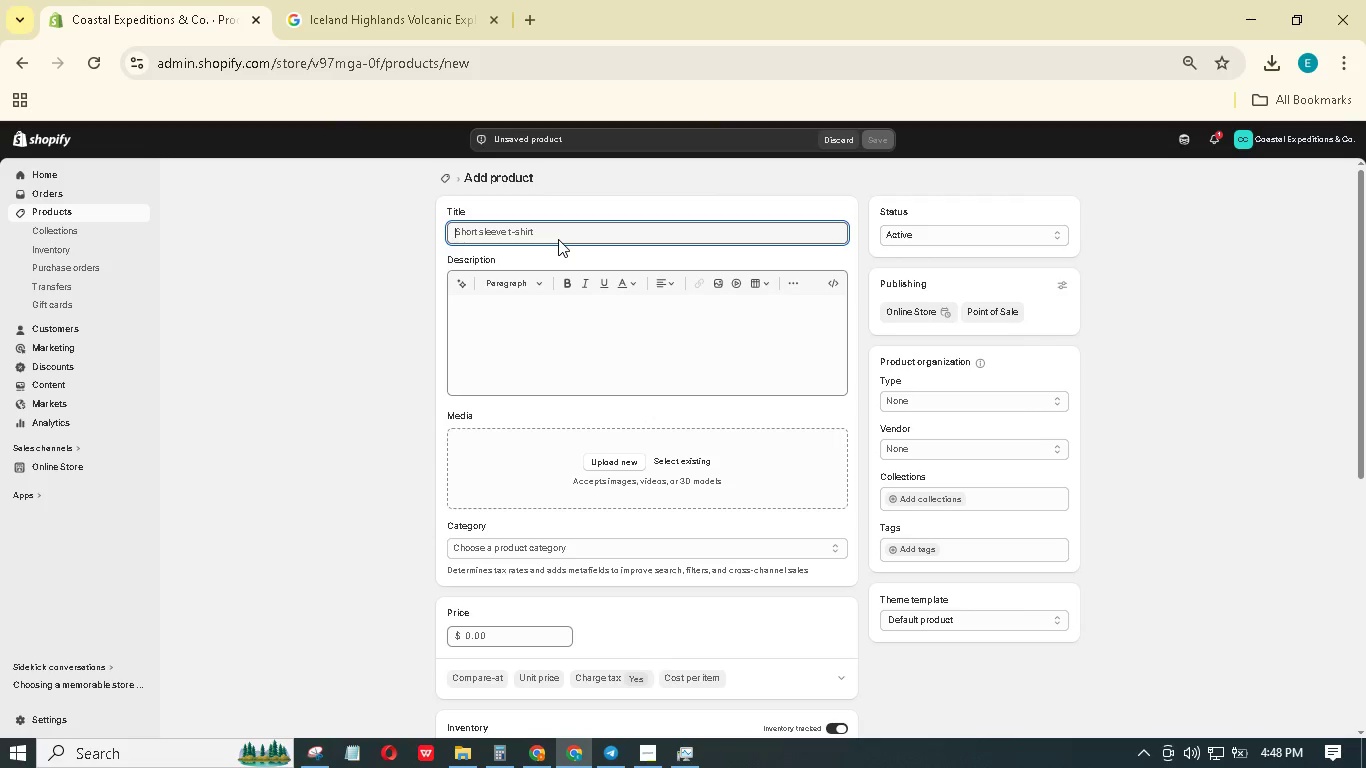 
type(BAli coat )
key(Backspace)
key(Backspace)
key(Backspace)
key(Backspace)
key(Backspace)
key(Backspace)
key(Backspace)
key(Backspace)
key(Backspace)
key(Backspace)
type(ali coast )
 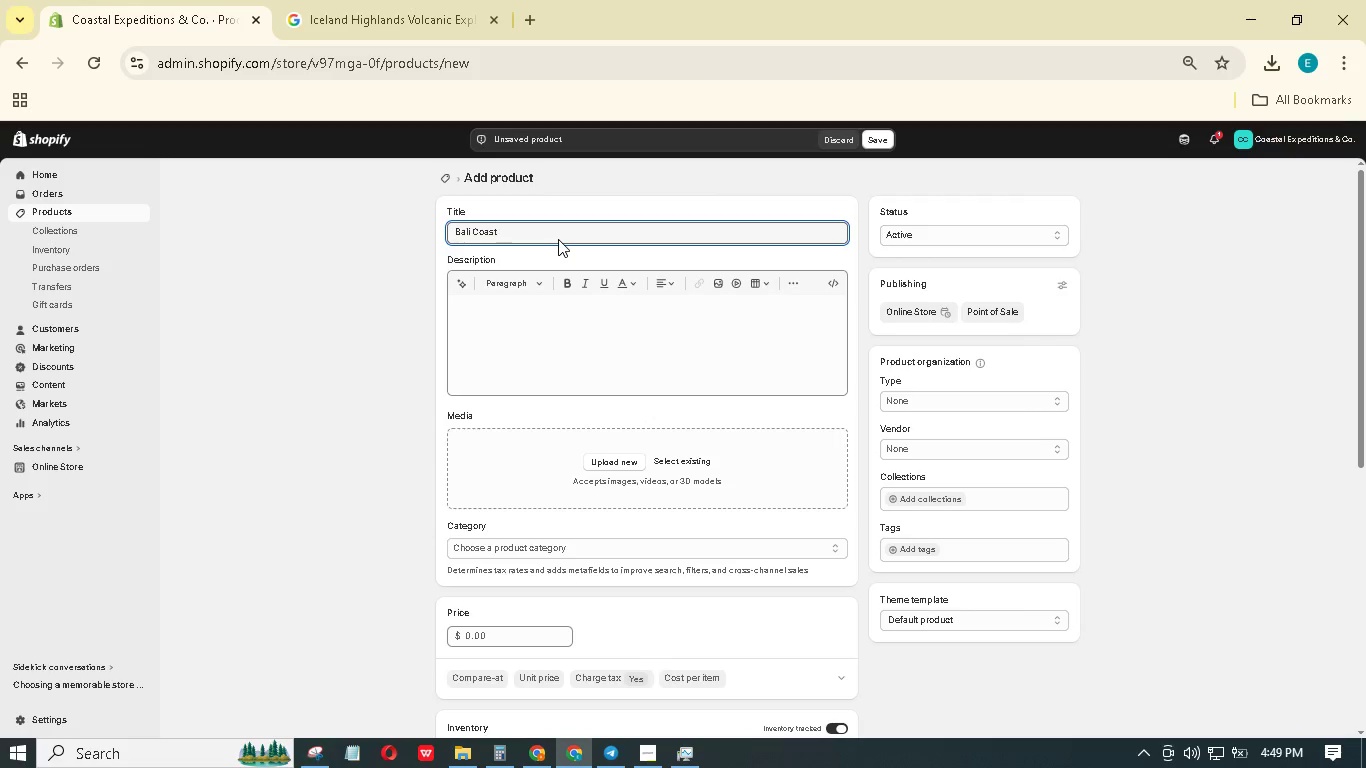 
type(Island hopper ADVENture Bundle)
 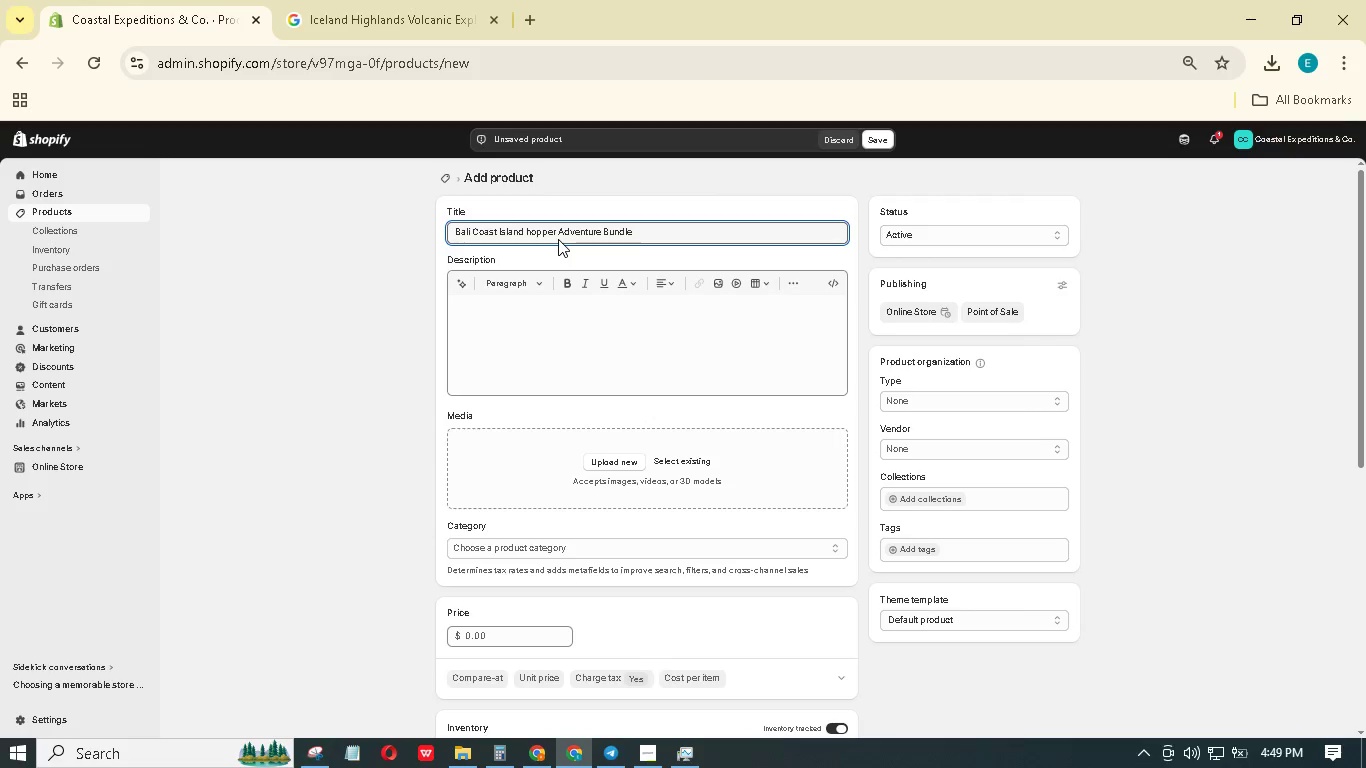 
left_click([583, 319])
 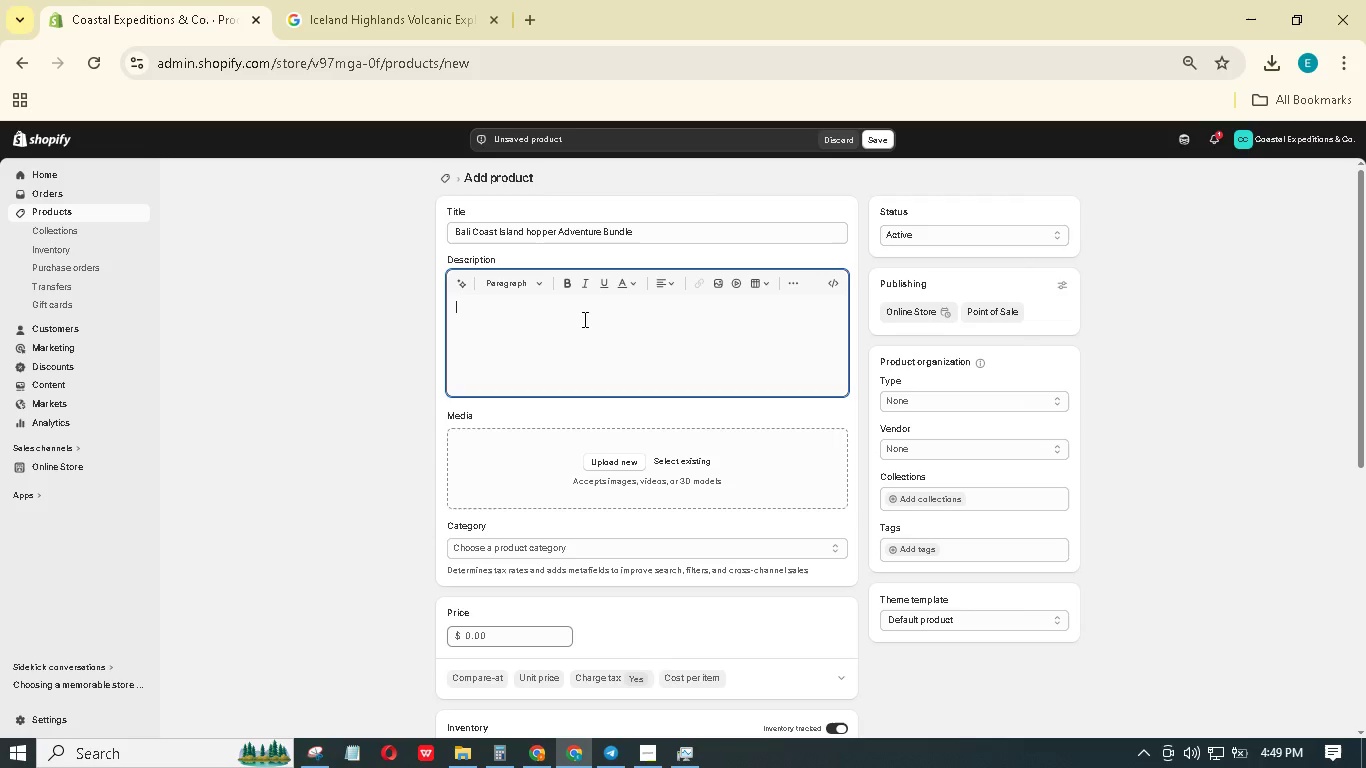 
type(lightweight travel kit for exploring Balinese beaches and coastal temples. Packable, breathable, and stylish. Perfect for eco-tourists hopping between islands, snorkeling spots, and rice terraces.)
 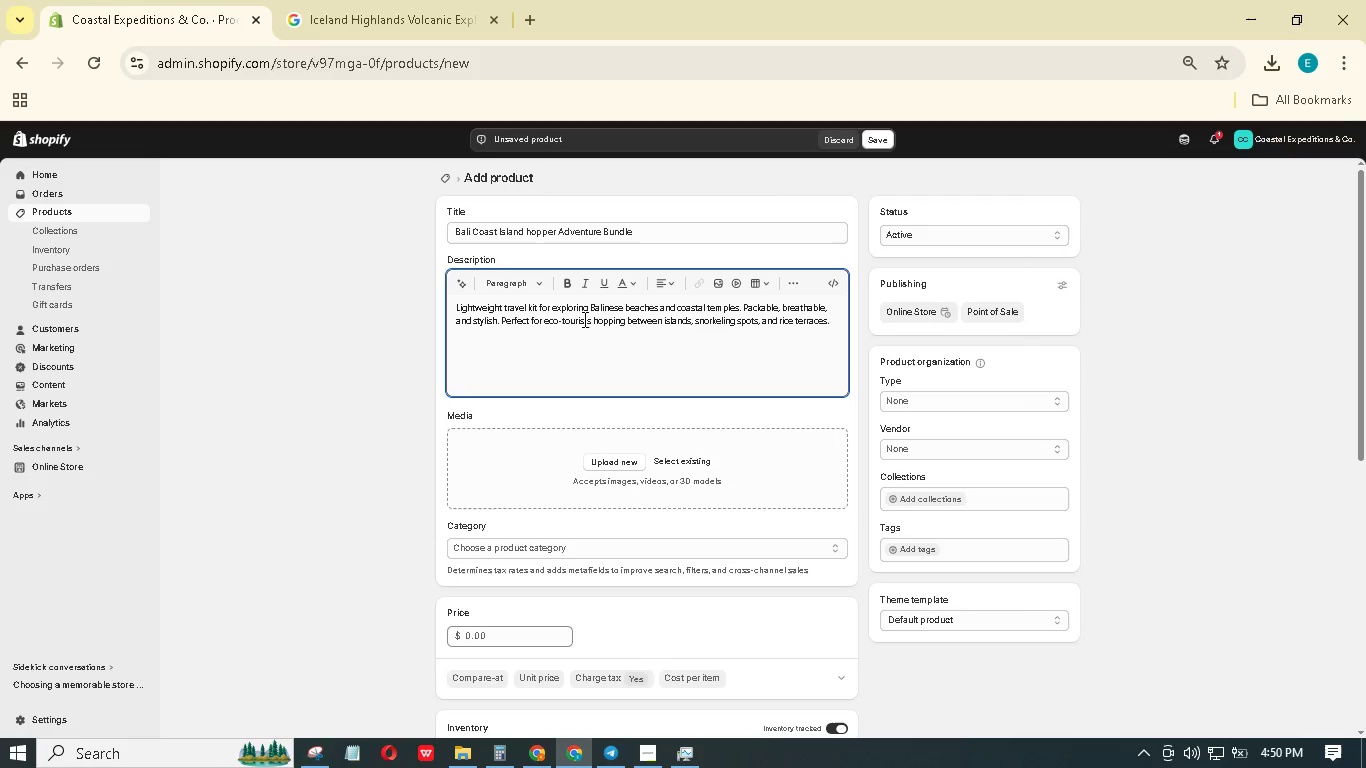 
left_click([616, 463])
 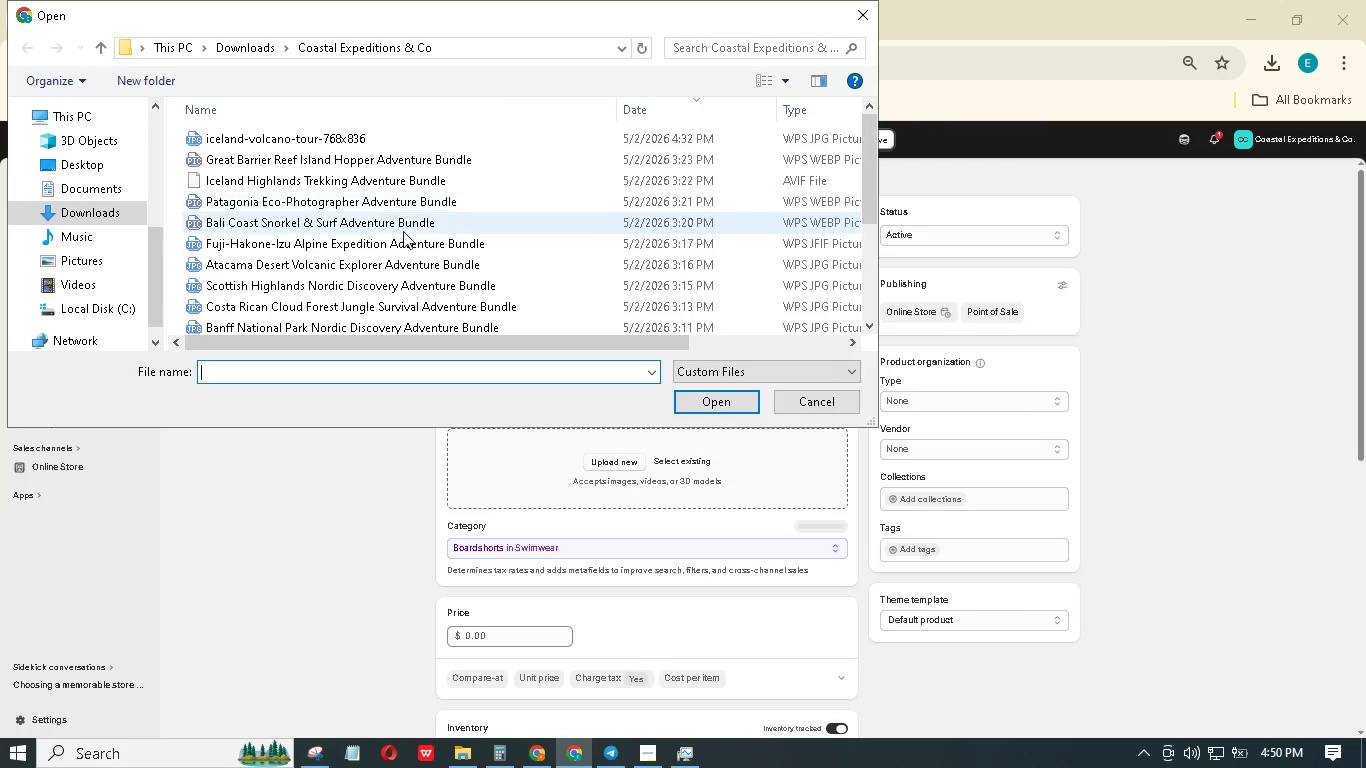 
scroll: coordinate [536, 433], scroll_direction: down, amount: 35.0
 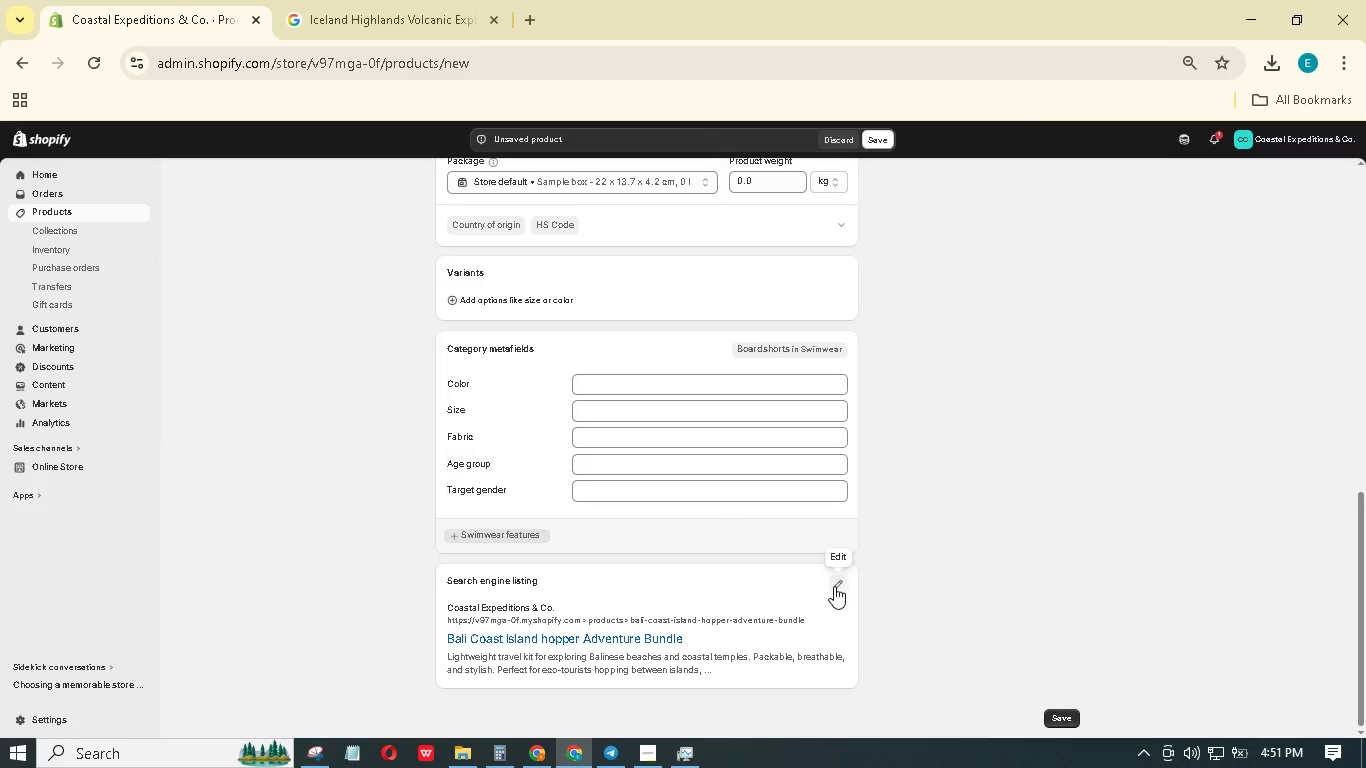 
left_click([833, 584])
 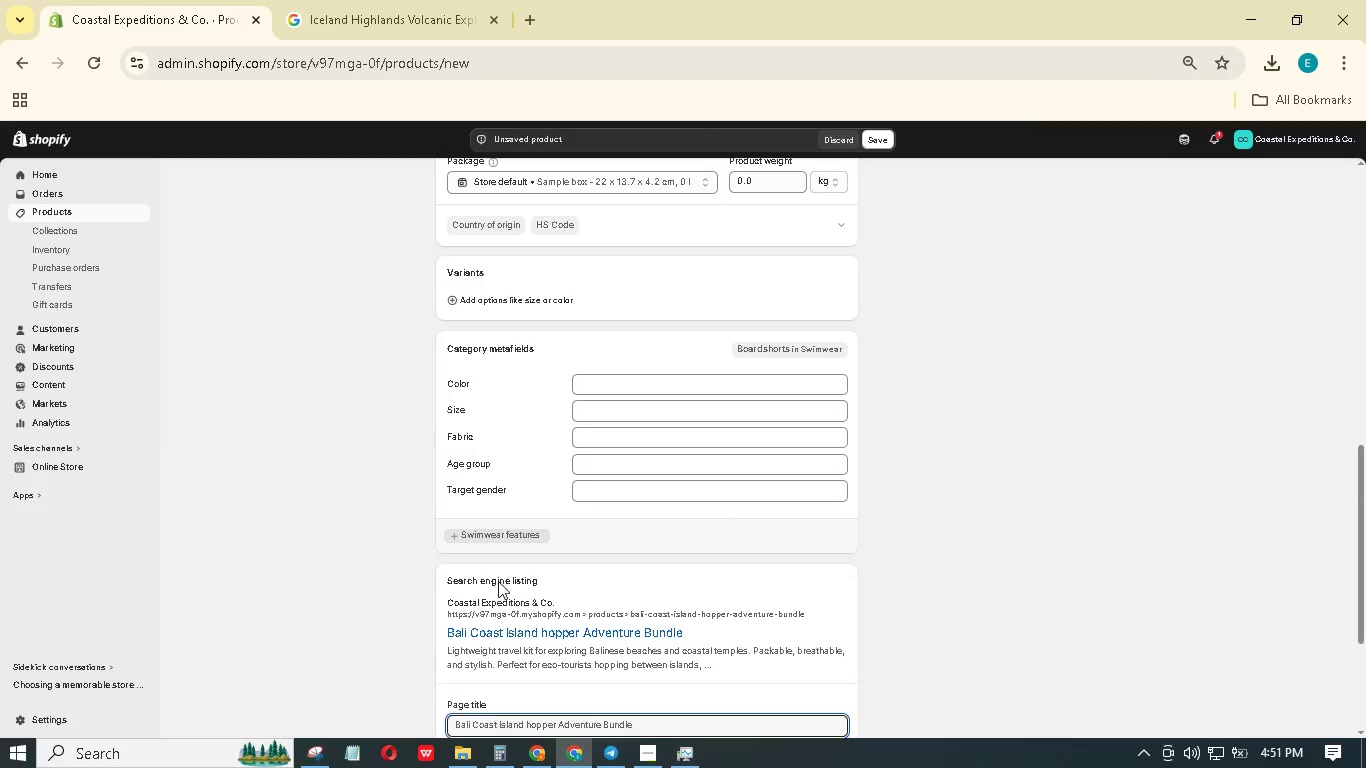 
scroll: coordinate [498, 580], scroll_direction: down, amount: 15.0
 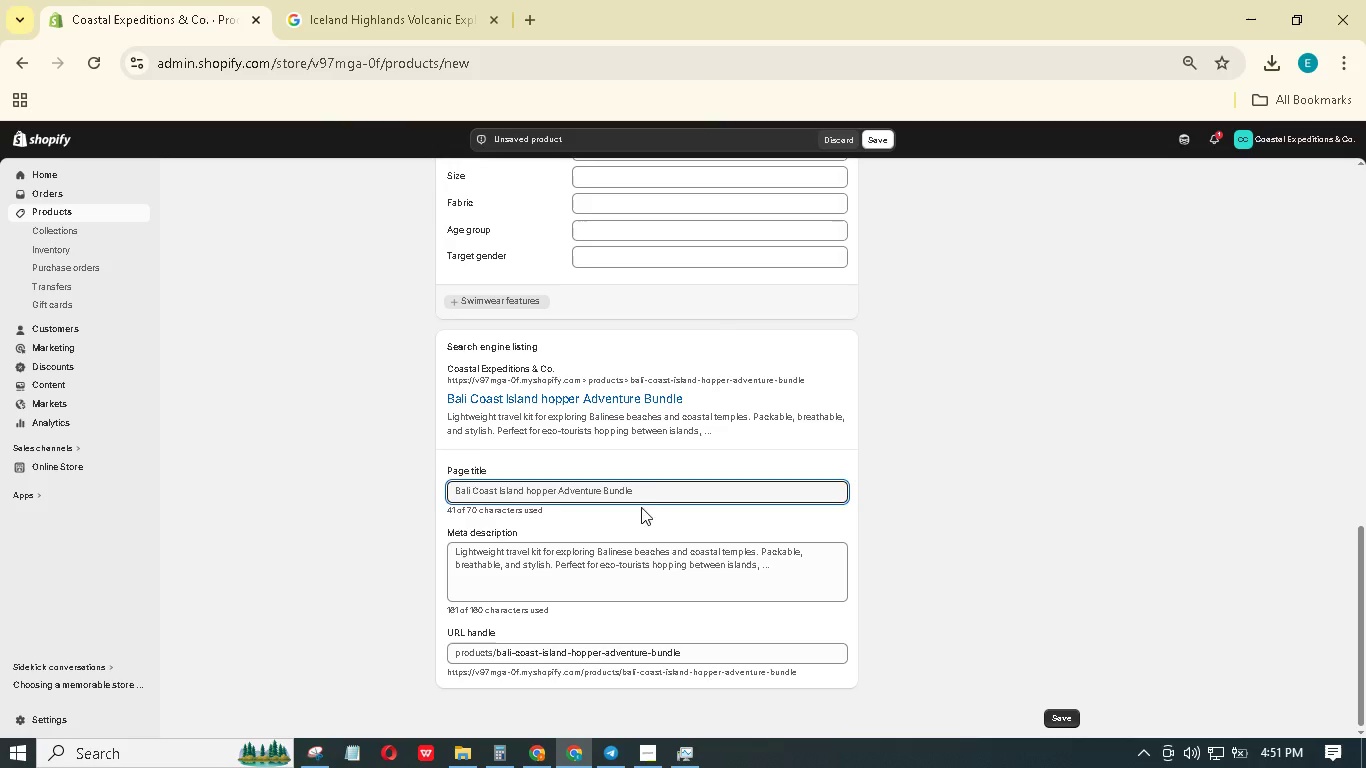 
left_click([661, 474])
 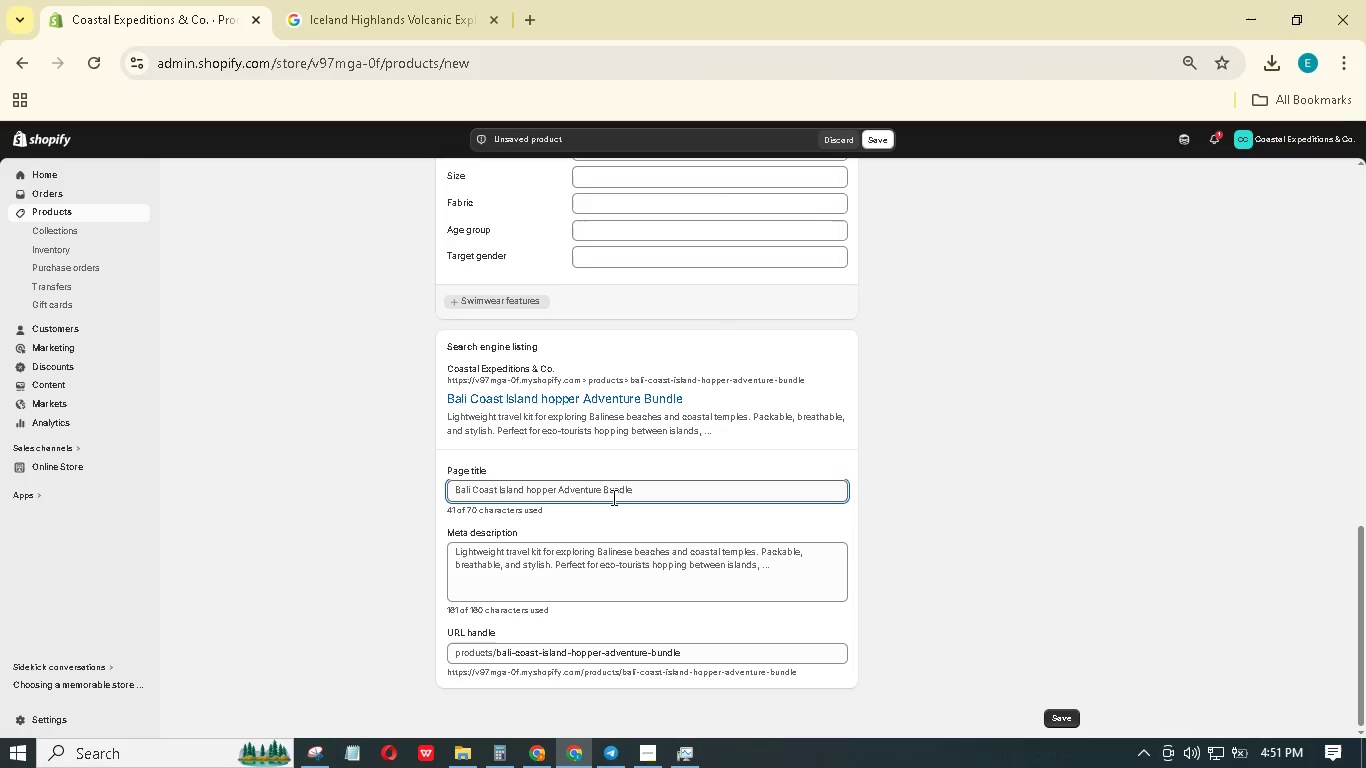 
left_click([607, 497])
 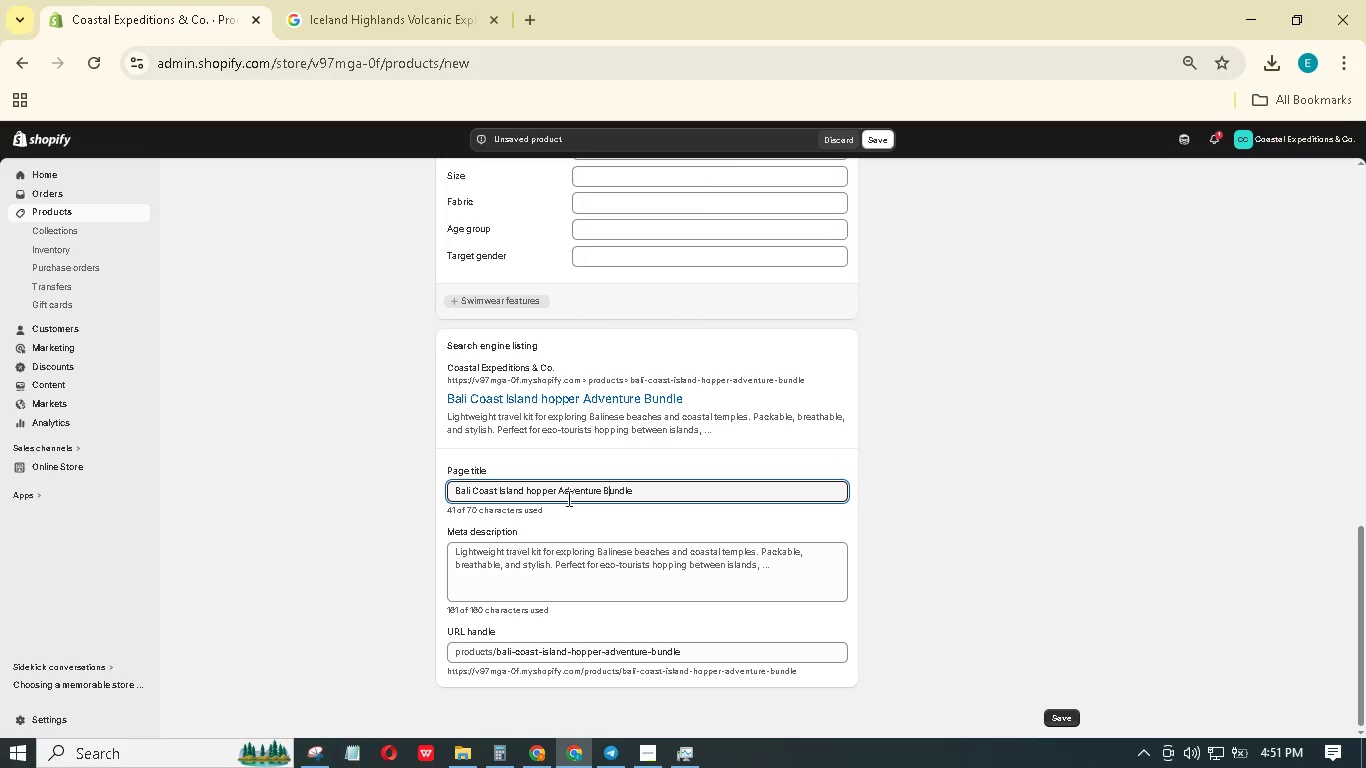 
left_click([532, 490])
 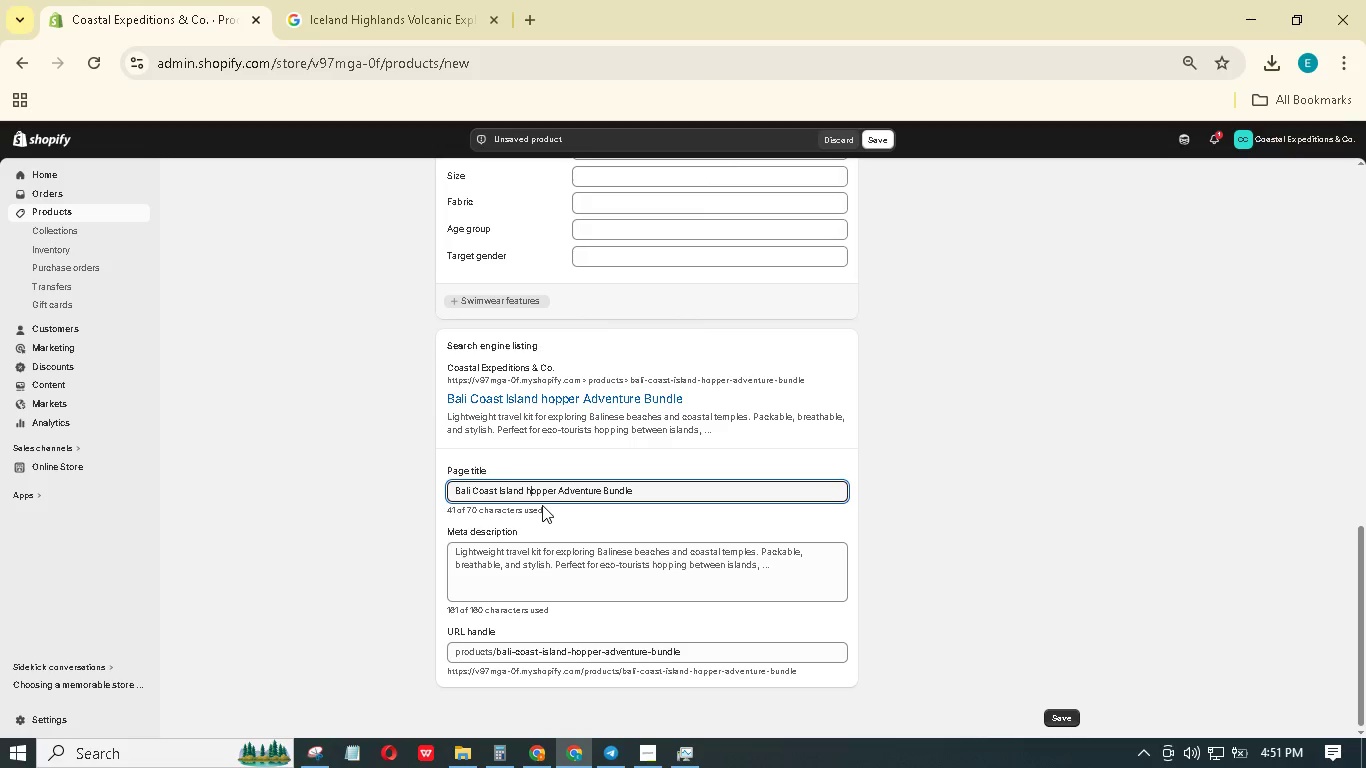 
scroll: coordinate [544, 481], scroll_direction: up, amount: 30.0
 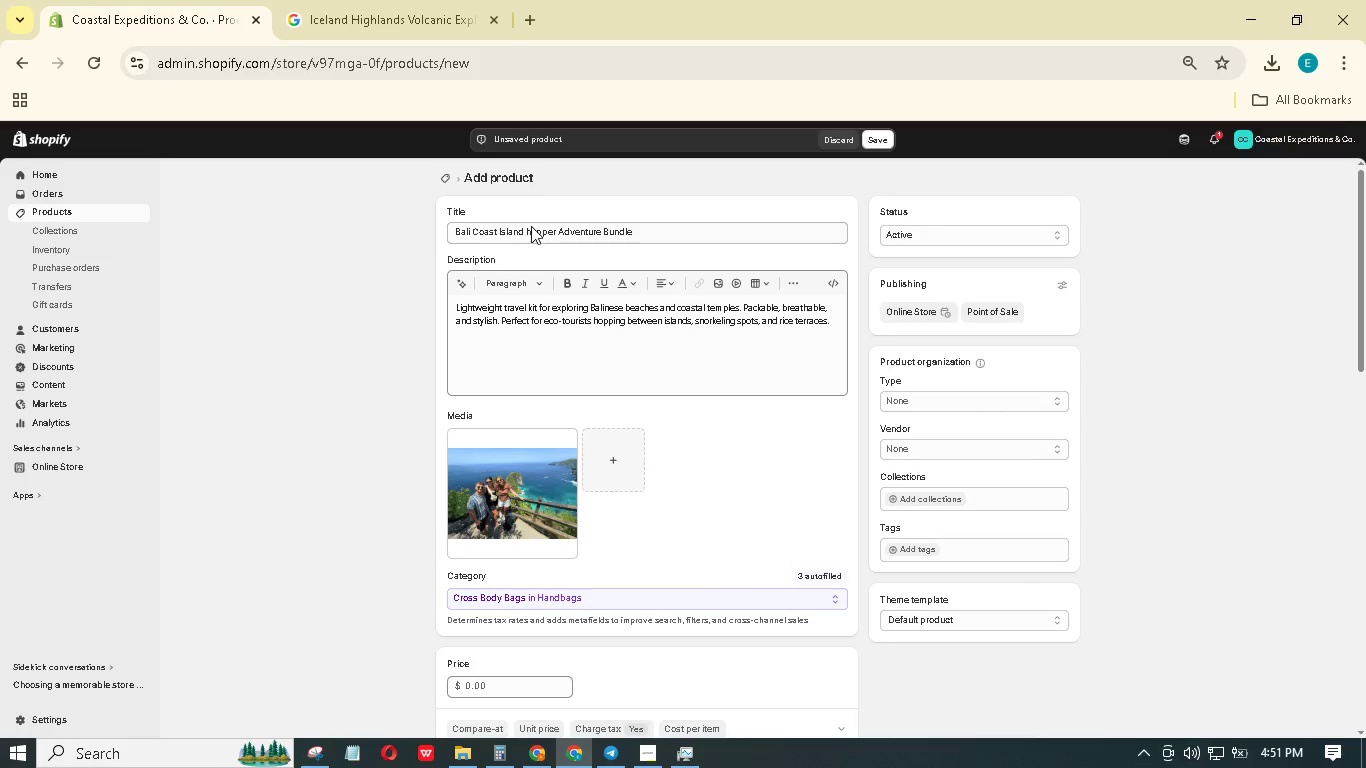 
left_click([532, 226])
 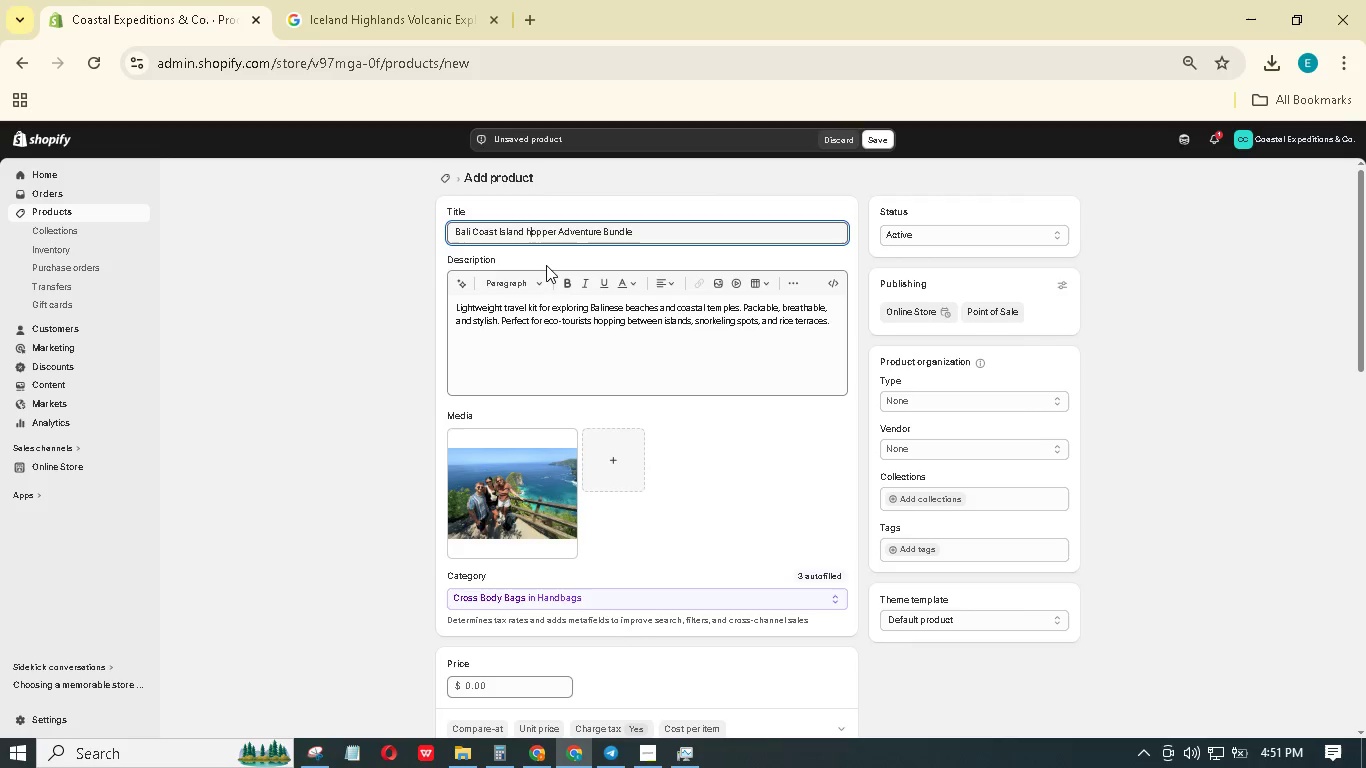 
key(Backspace)
 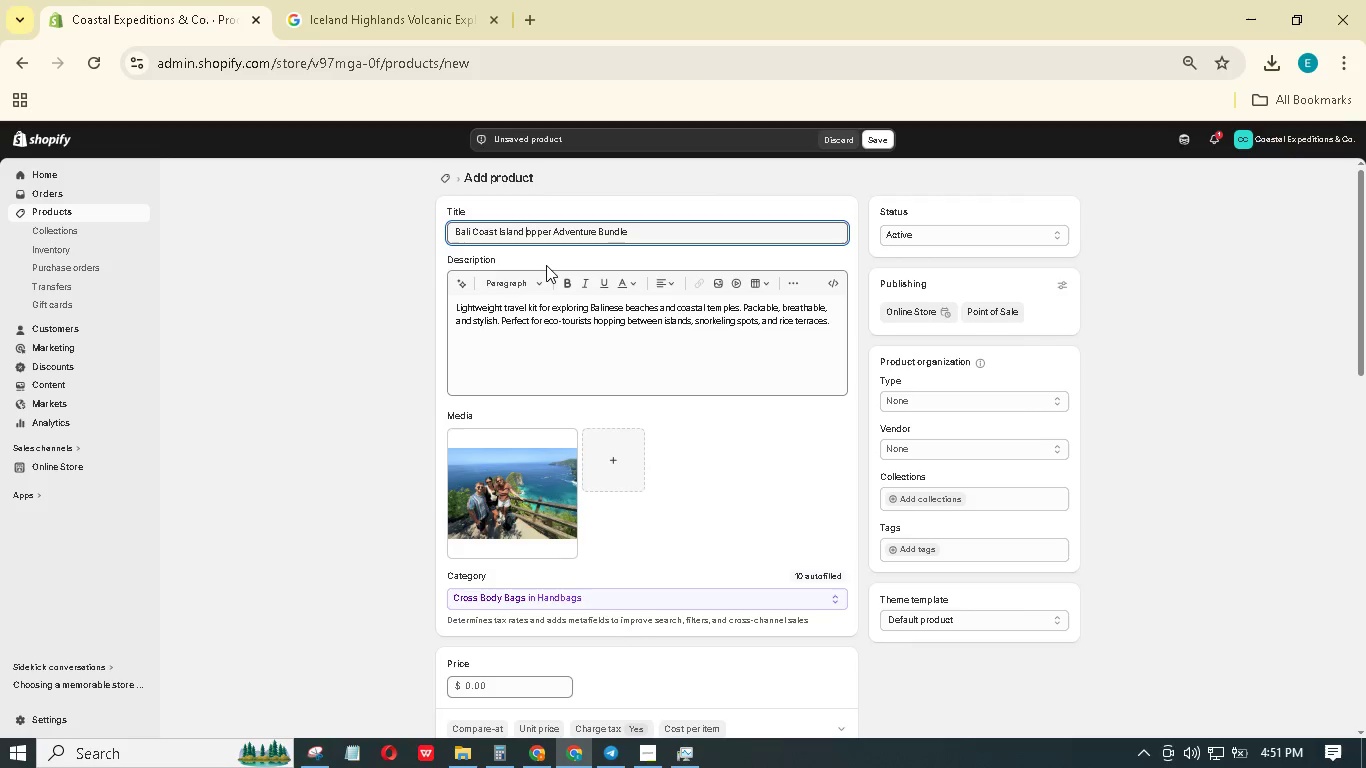 
key(Shift+H)
 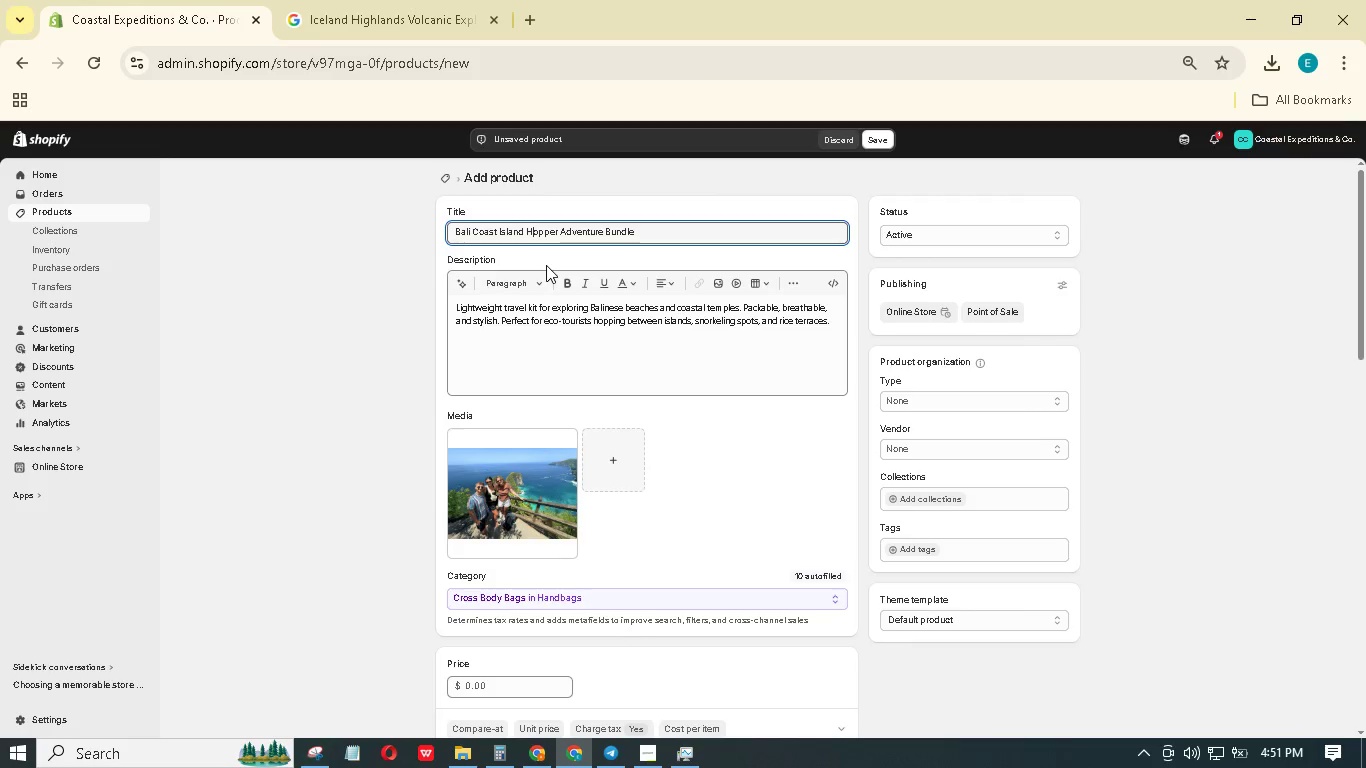 
scroll: coordinate [572, 376], scroll_direction: down, amount: 32.0
 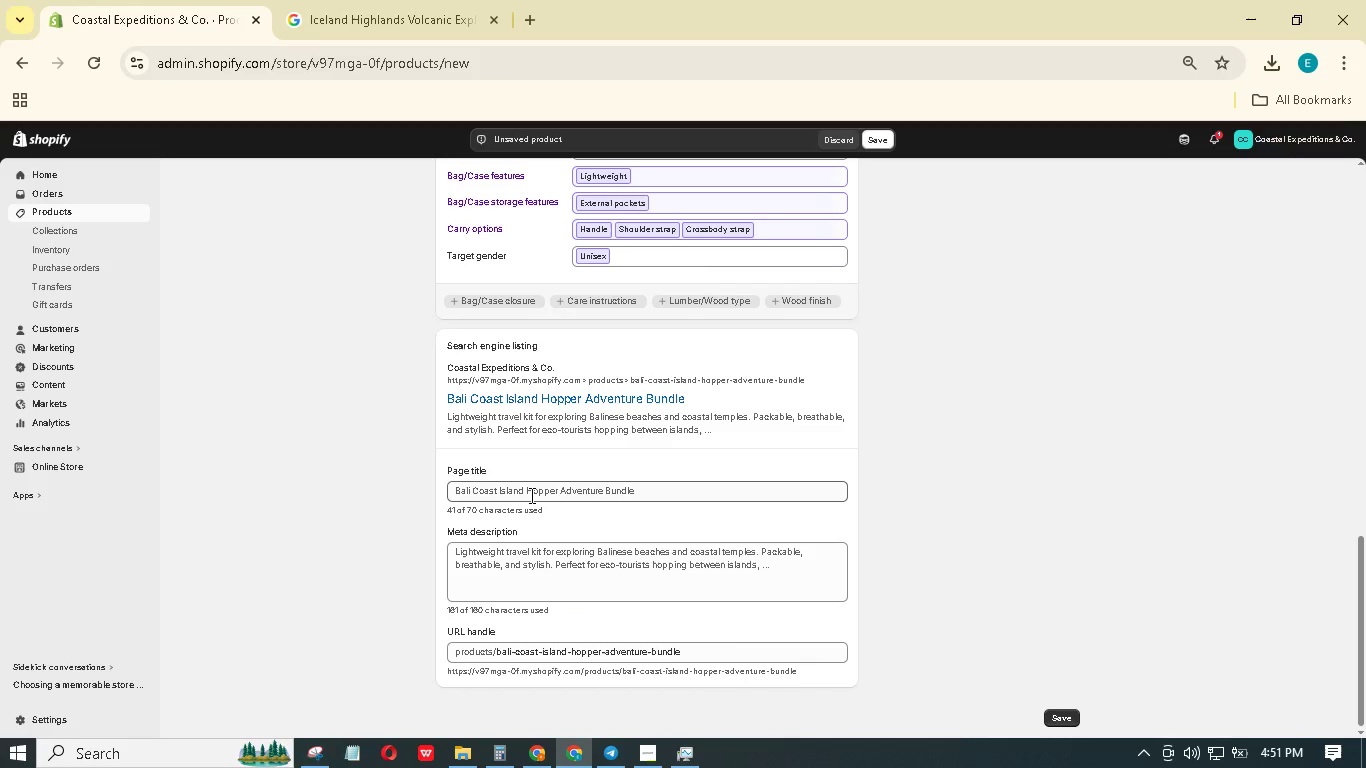 
left_click([530, 495])
 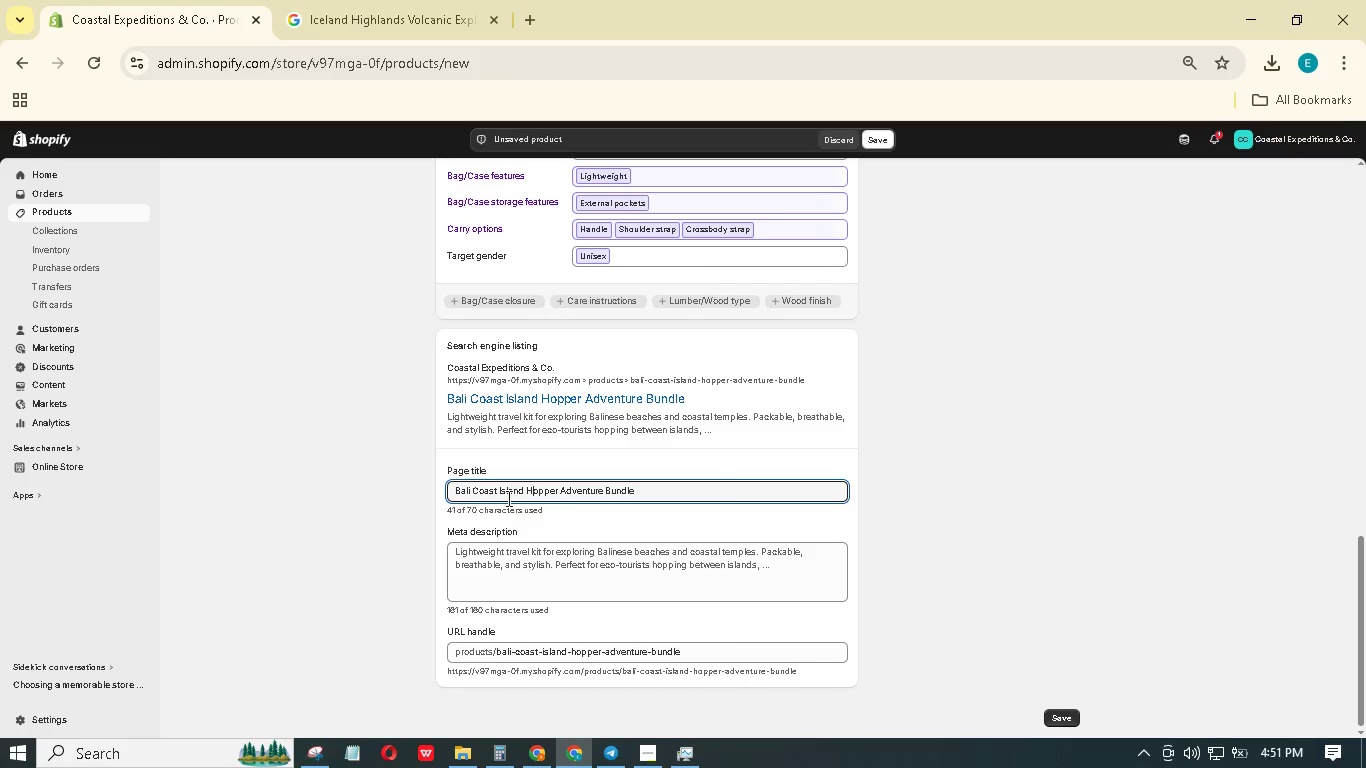 
left_click([498, 489])
 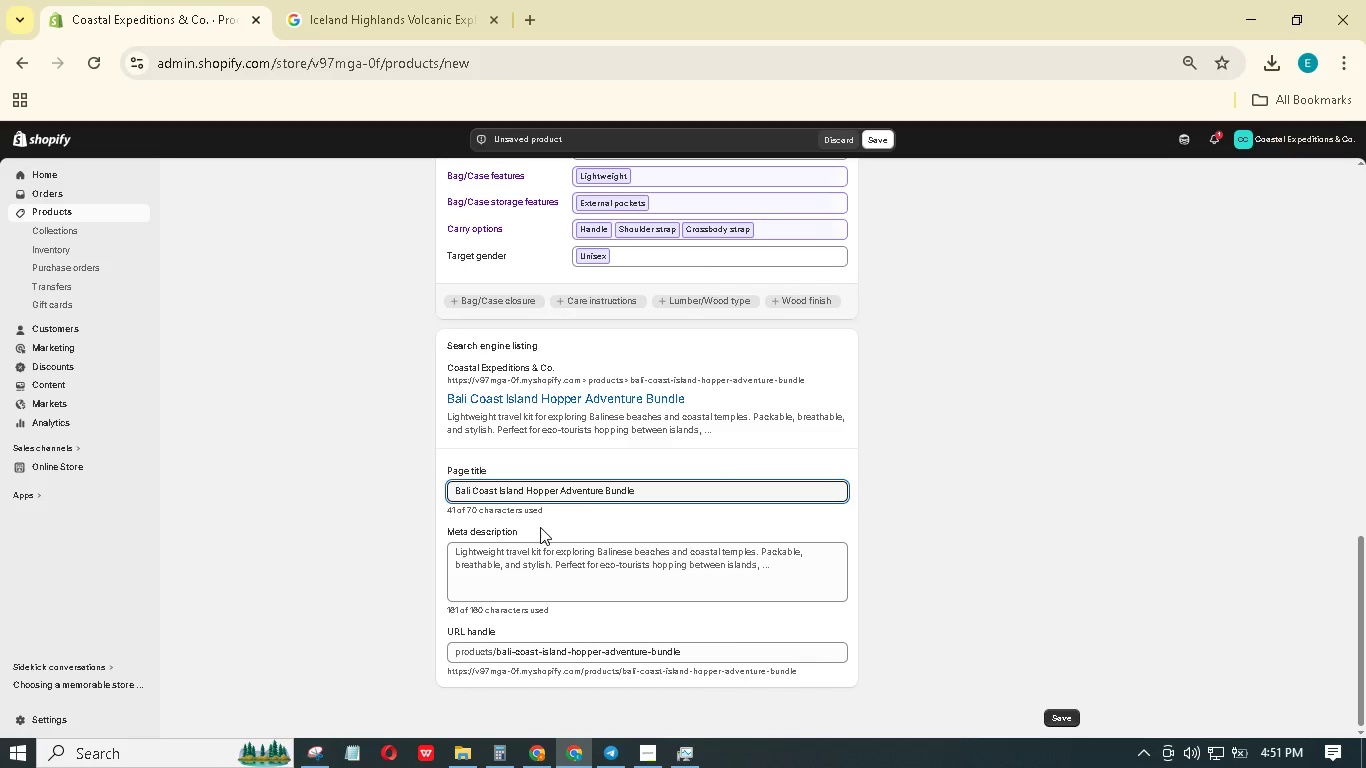 
key(Backspace)
 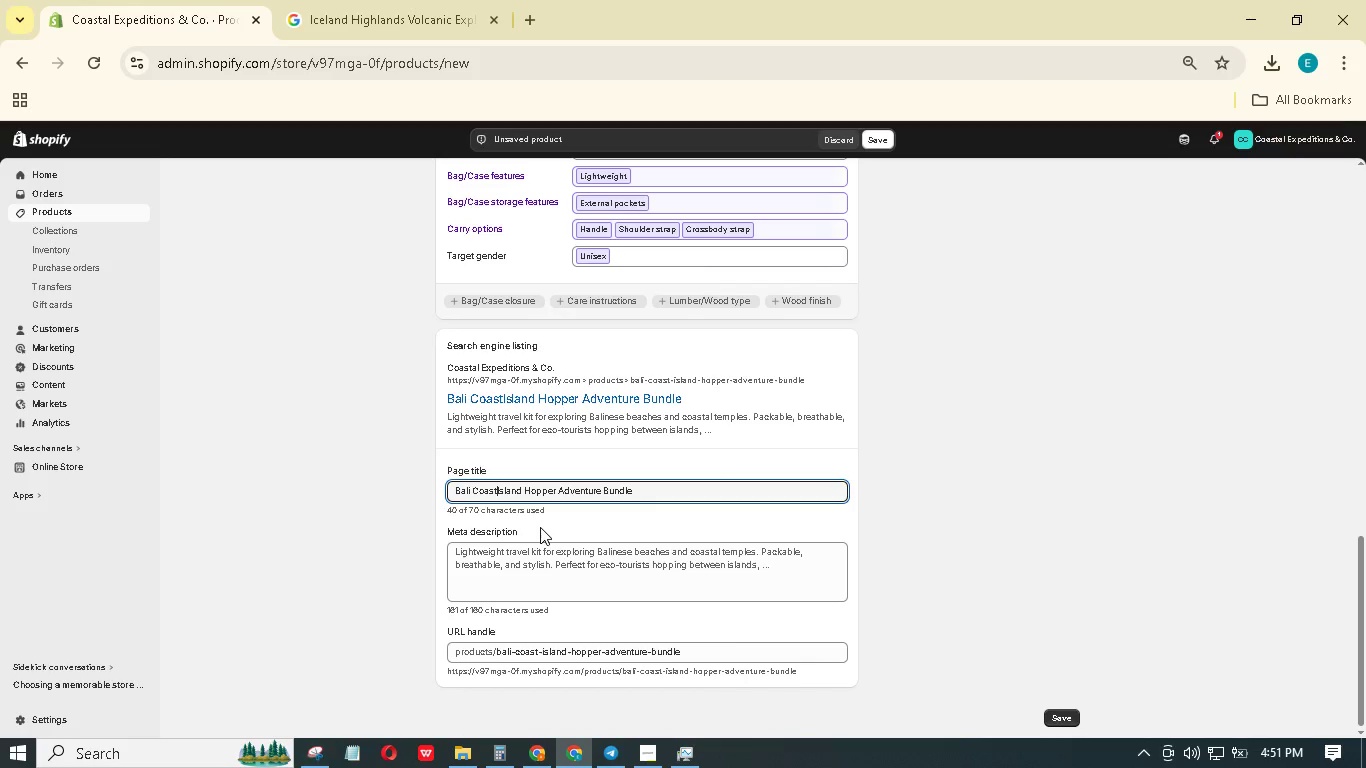 
key(Backspace)
 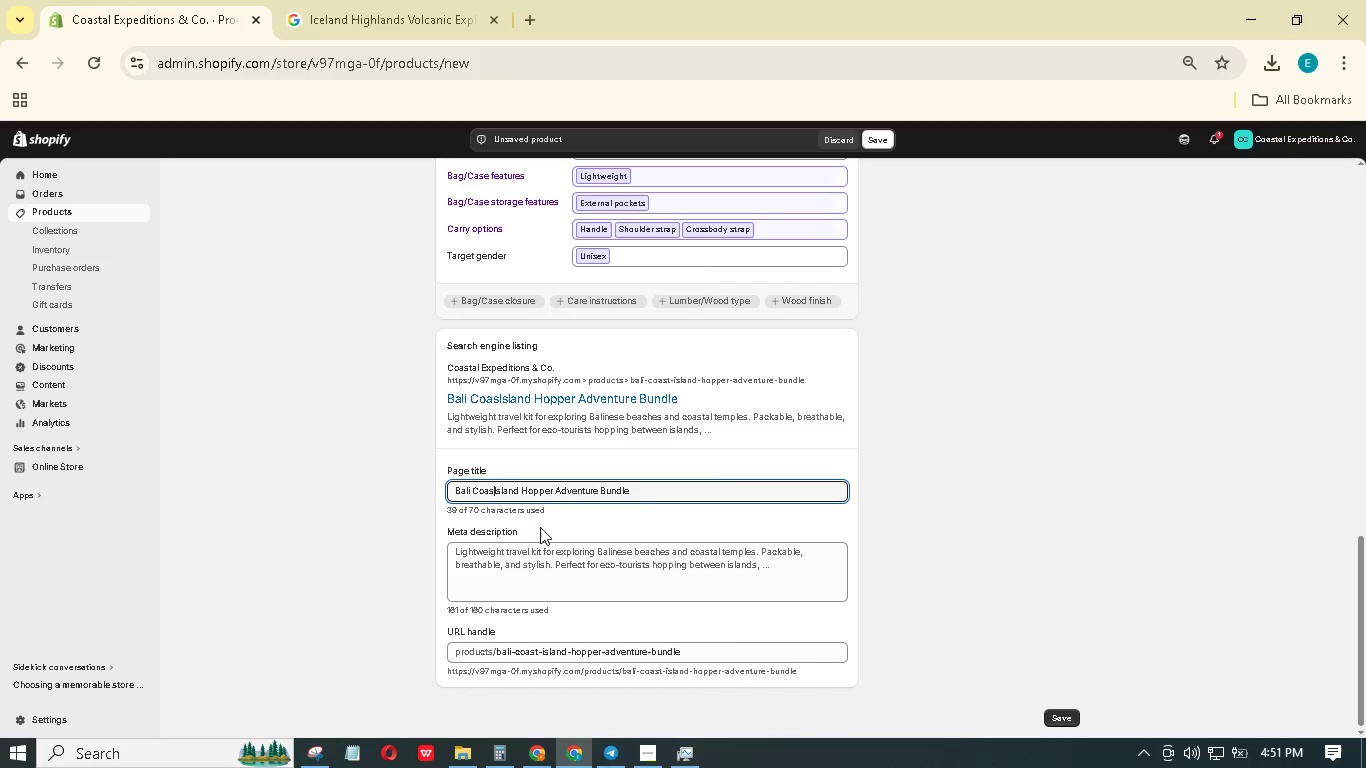 
key(Backspace)
 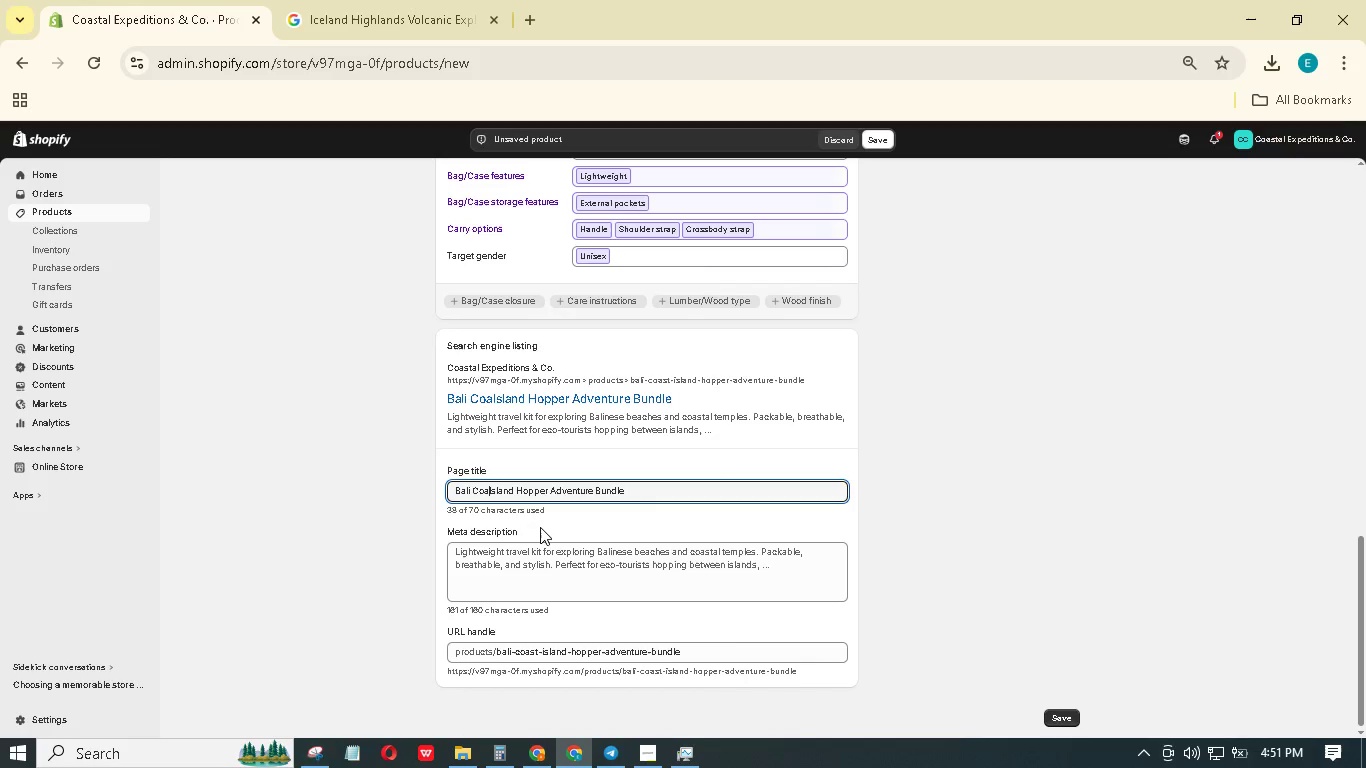 
key(Backspace)
 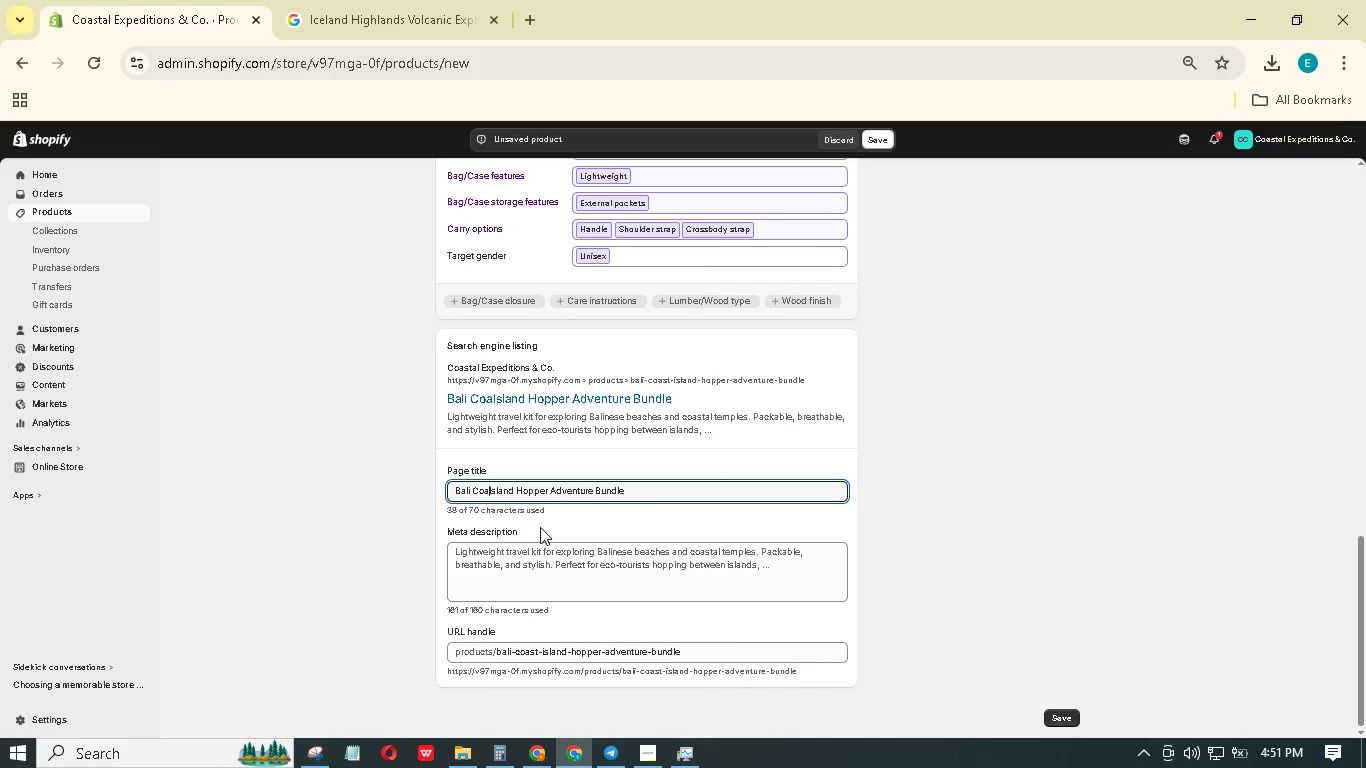 
key(Backspace)
 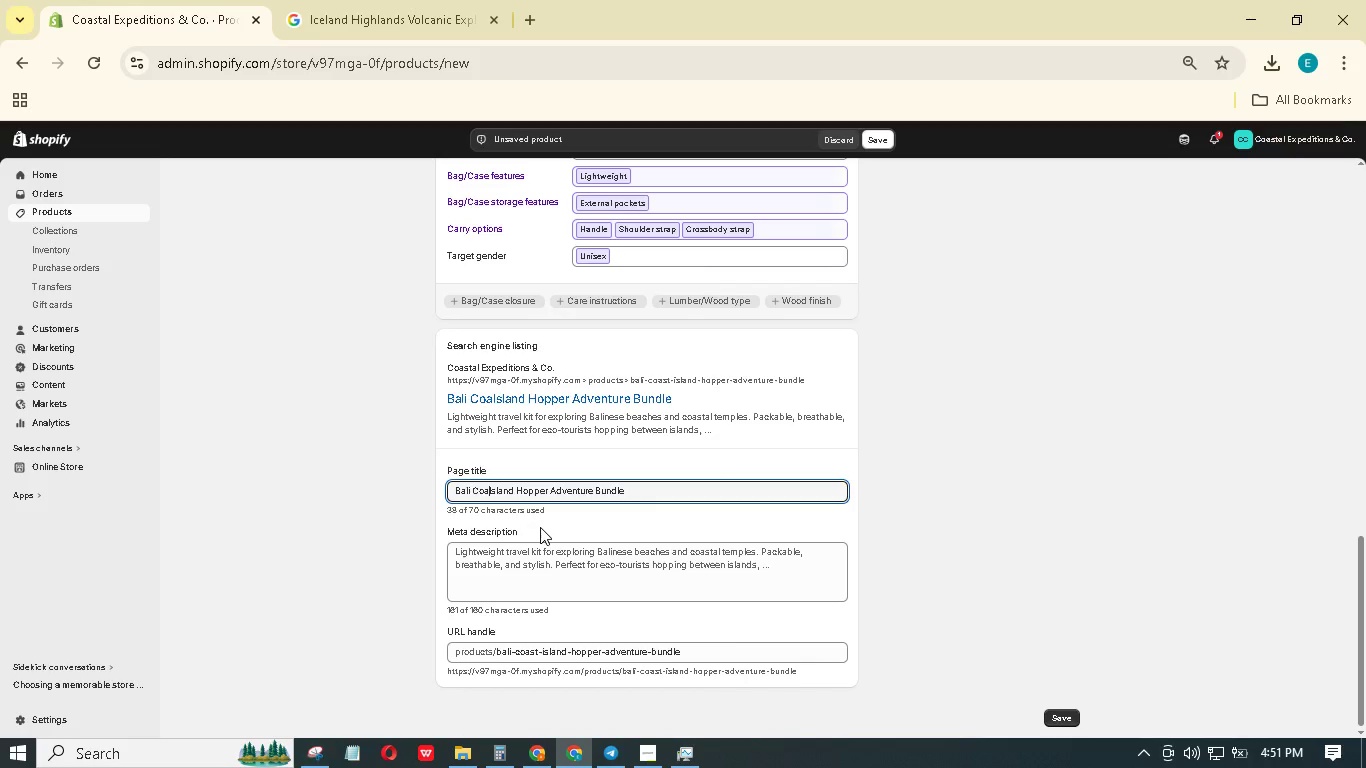 
key(Backspace)
 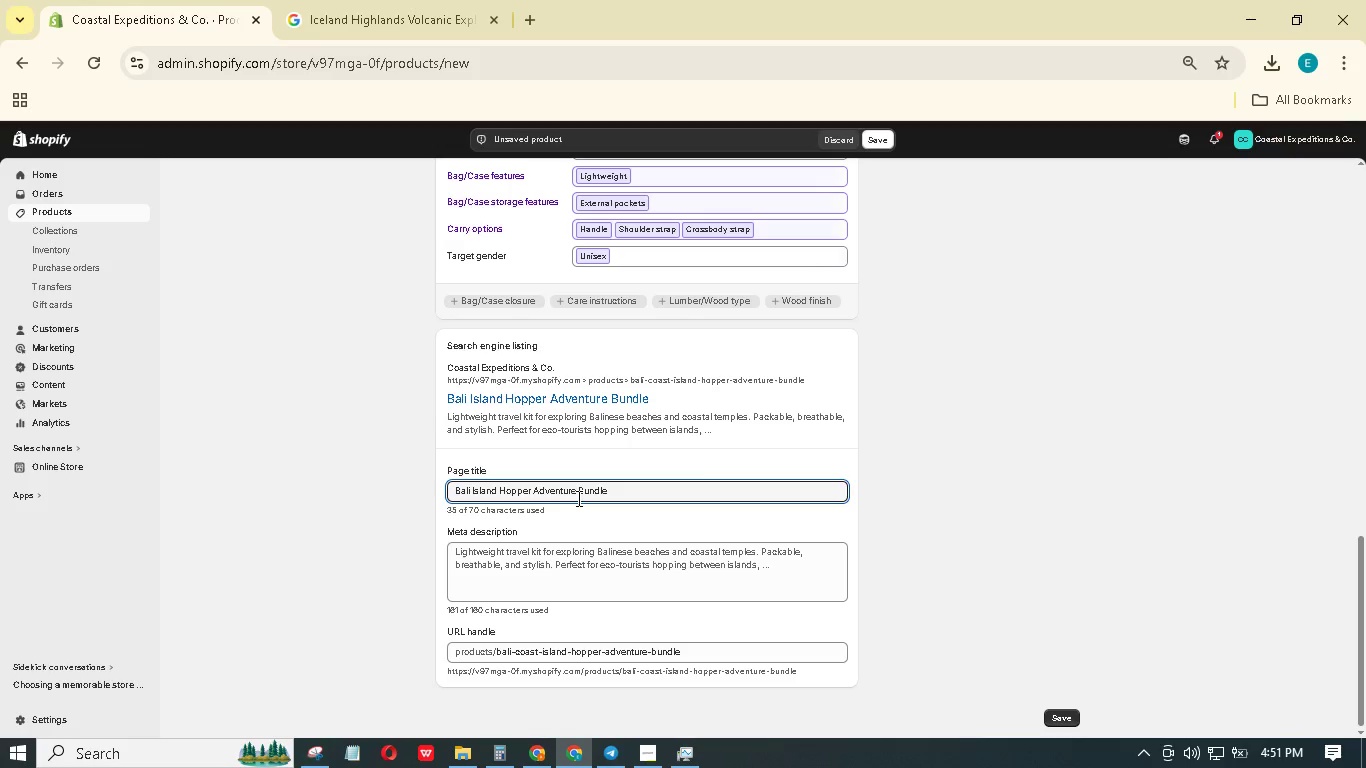 
left_click([577, 498])
 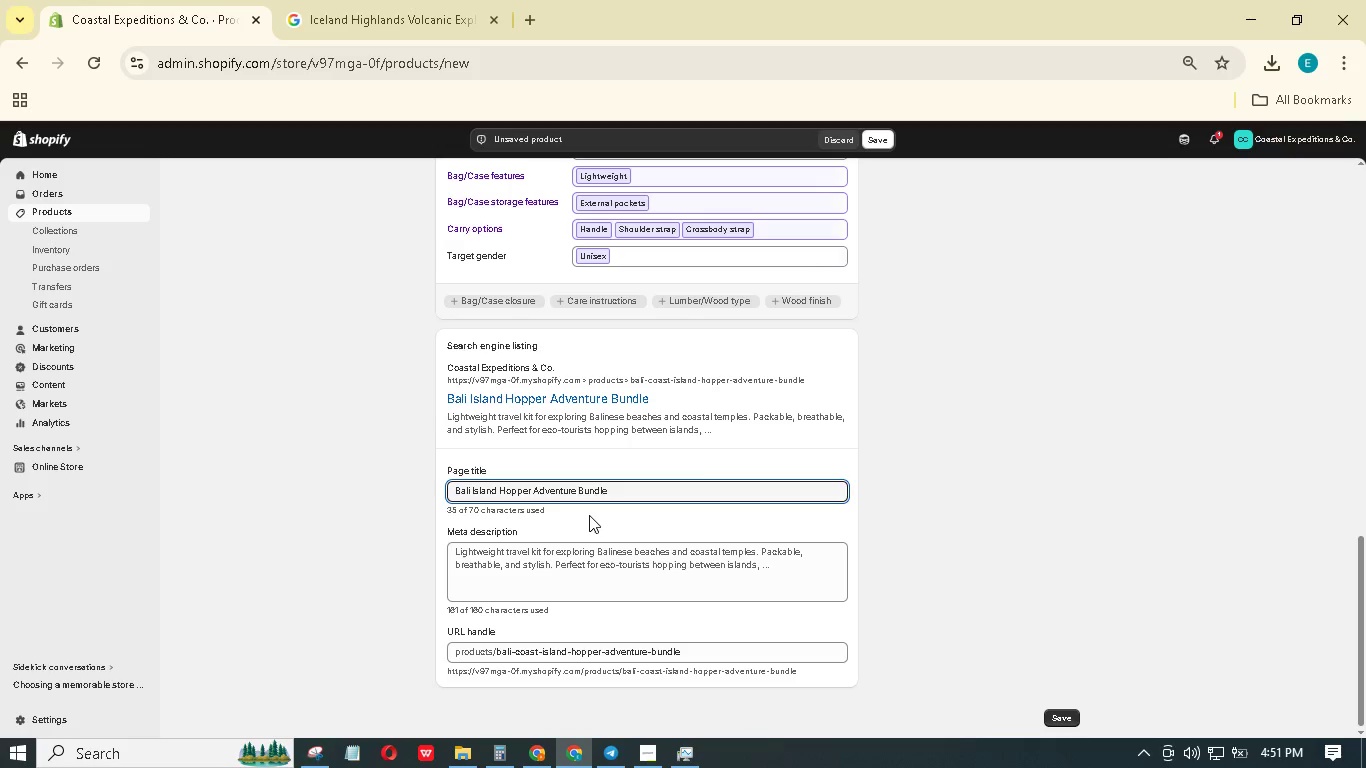 
key(Backspace)
 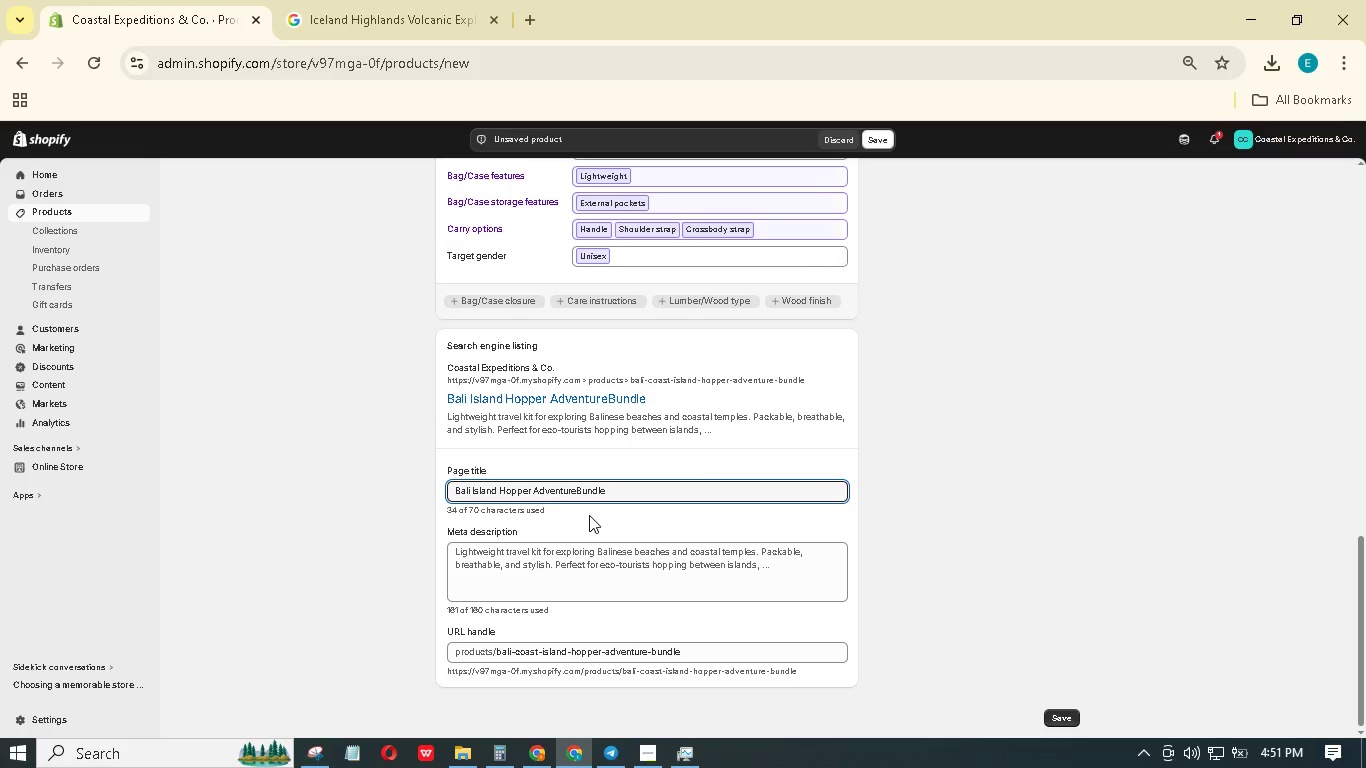 
key(Backspace)
 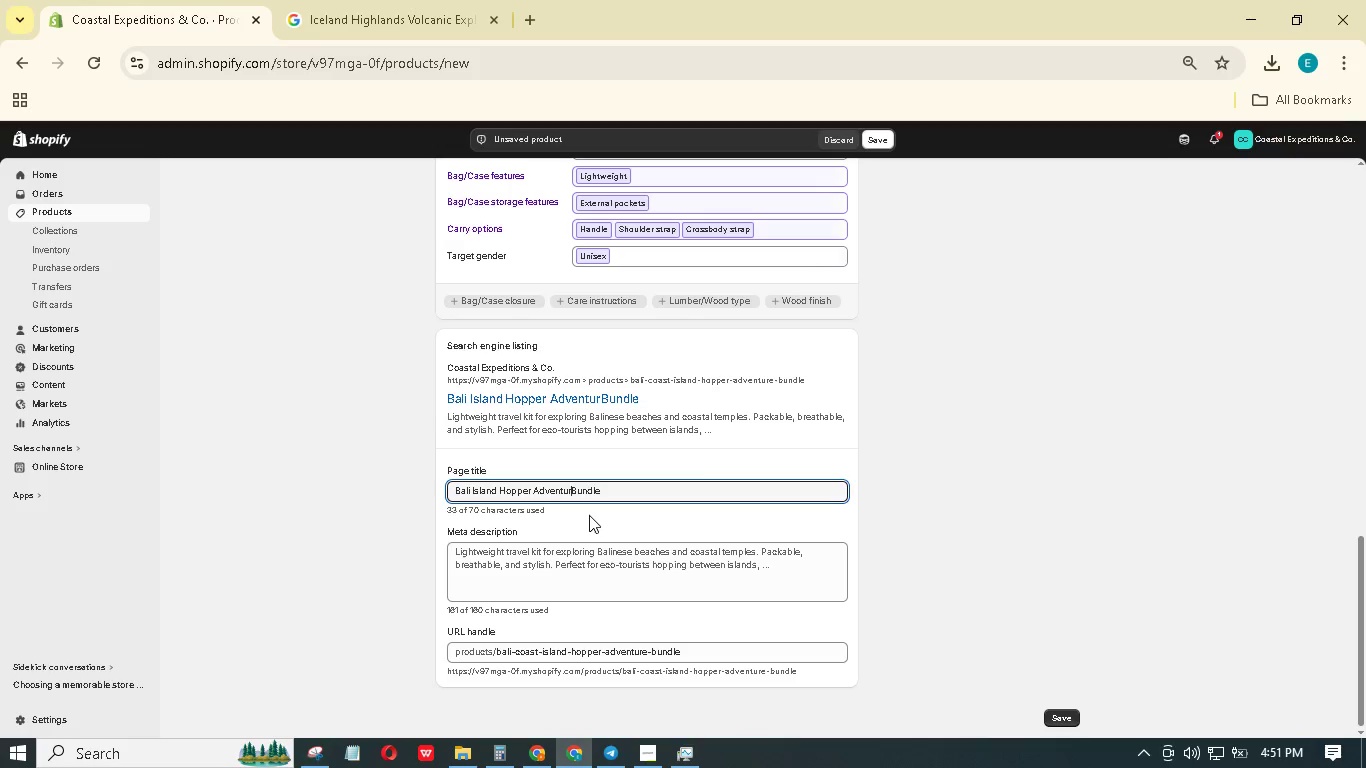 
key(Backspace)
 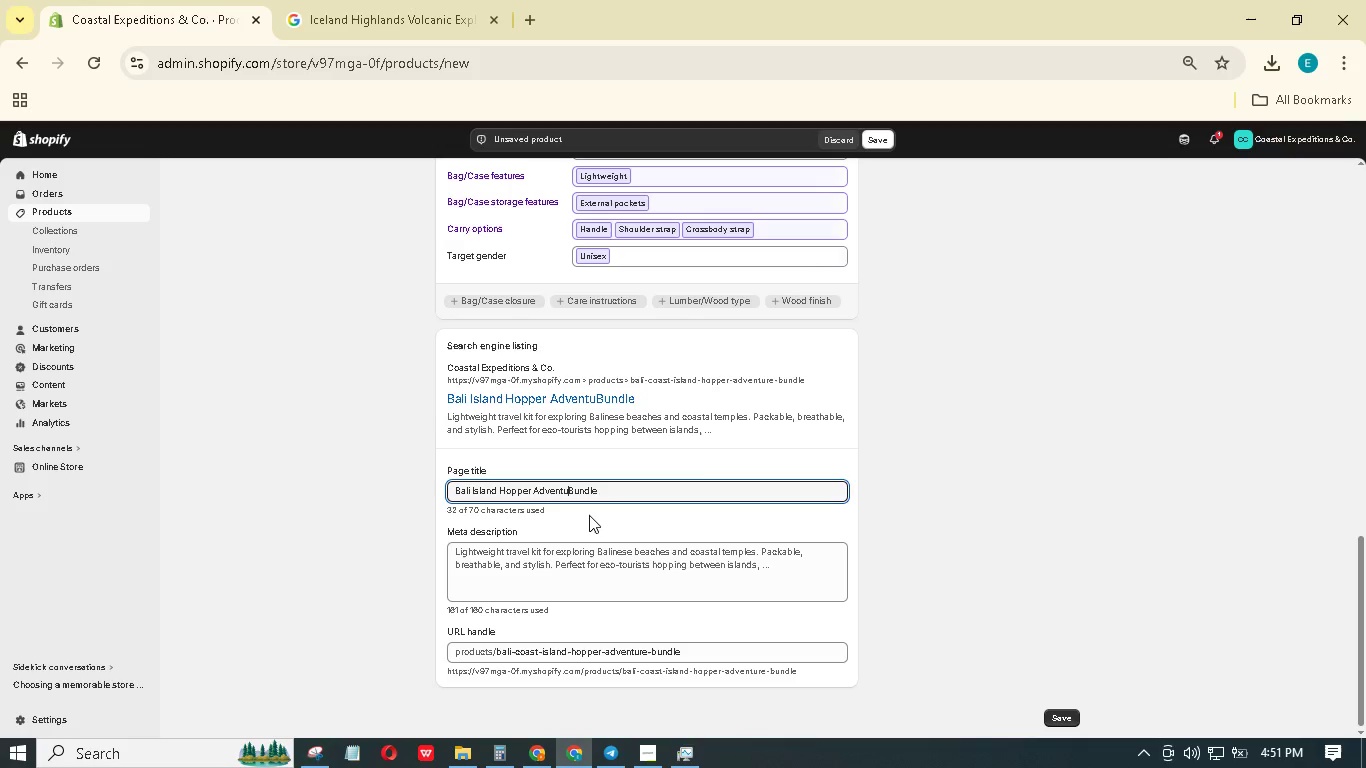 
key(Backspace)
 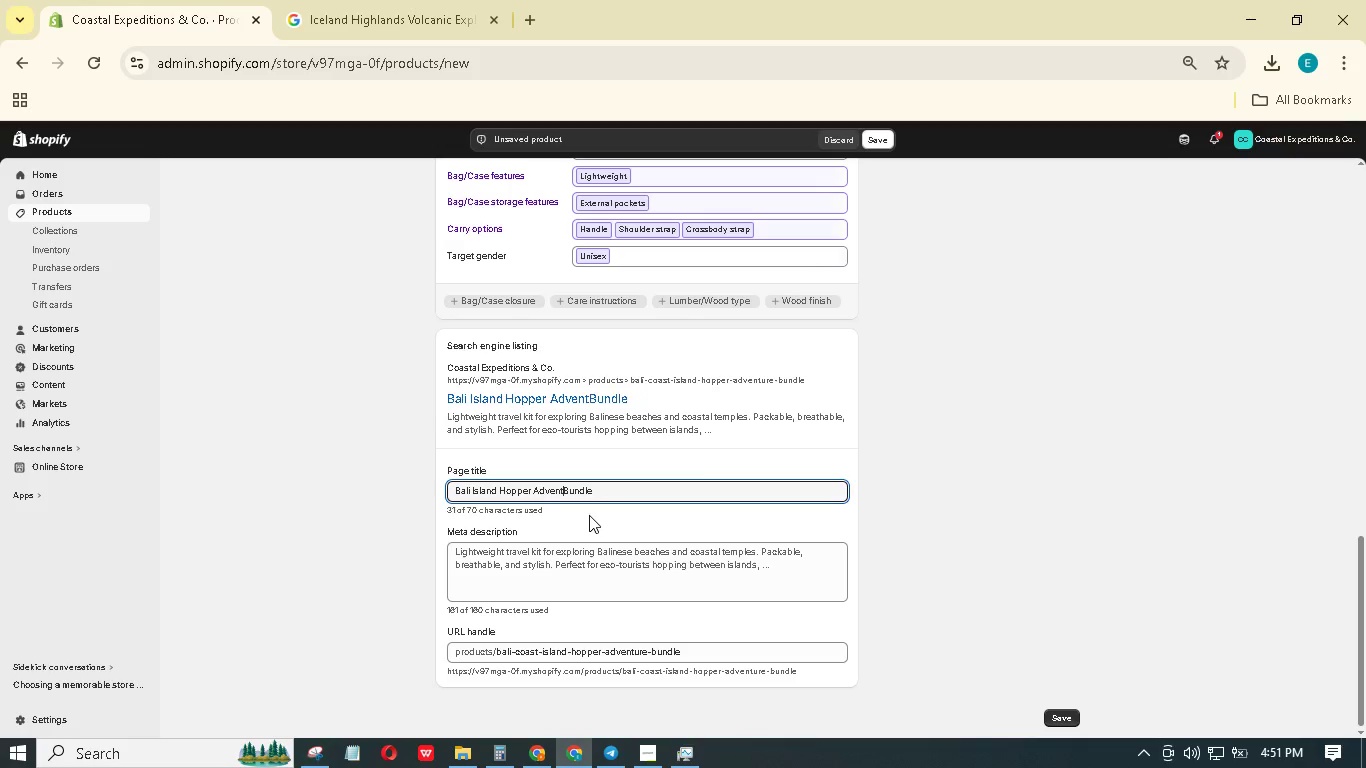 
key(Backspace)
 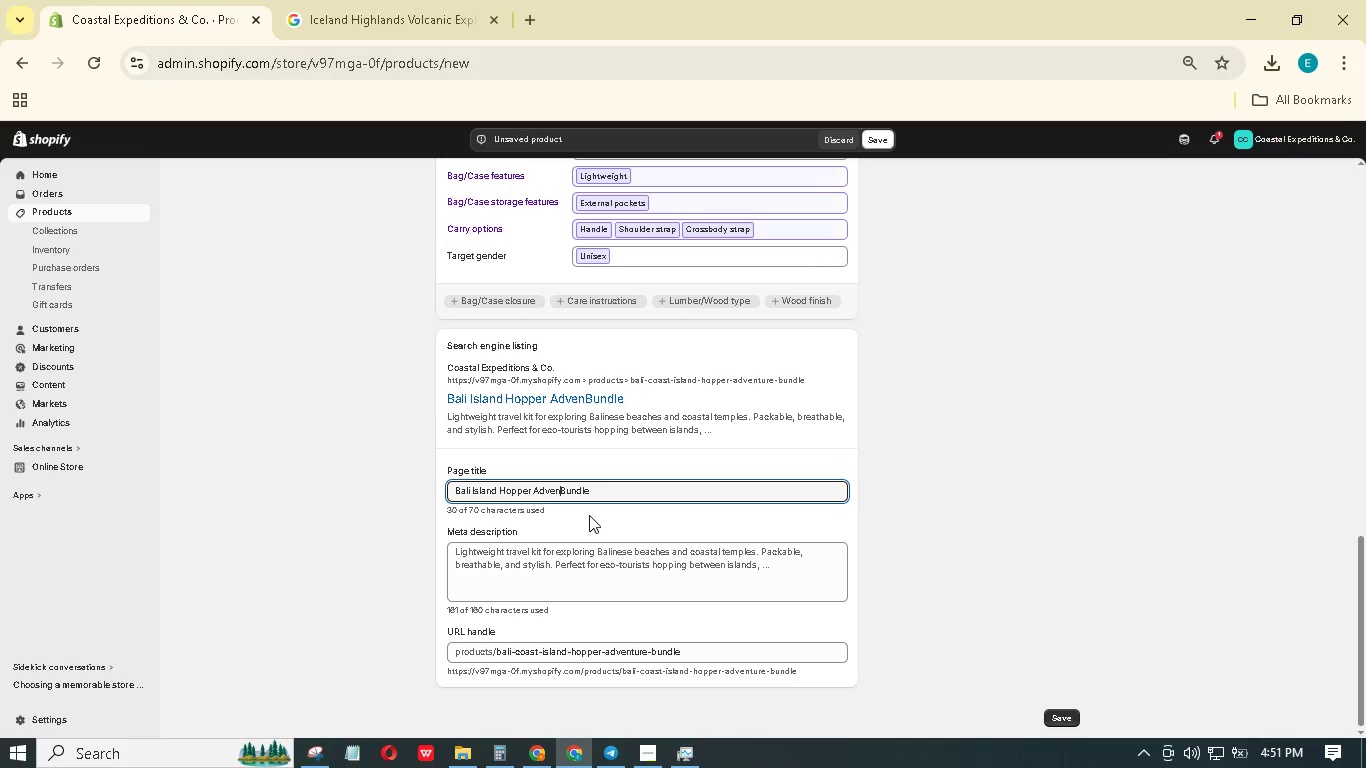 
key(Backspace)
 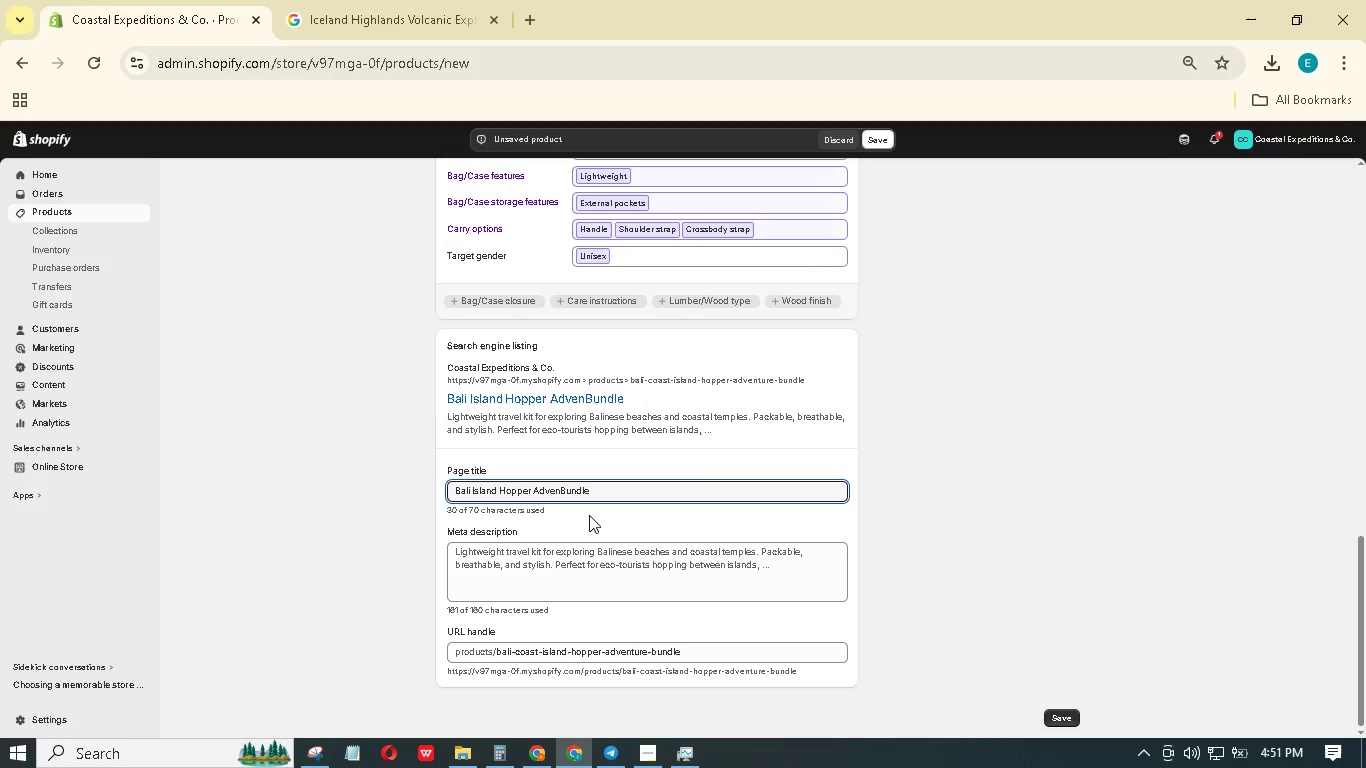 
key(Backspace)
 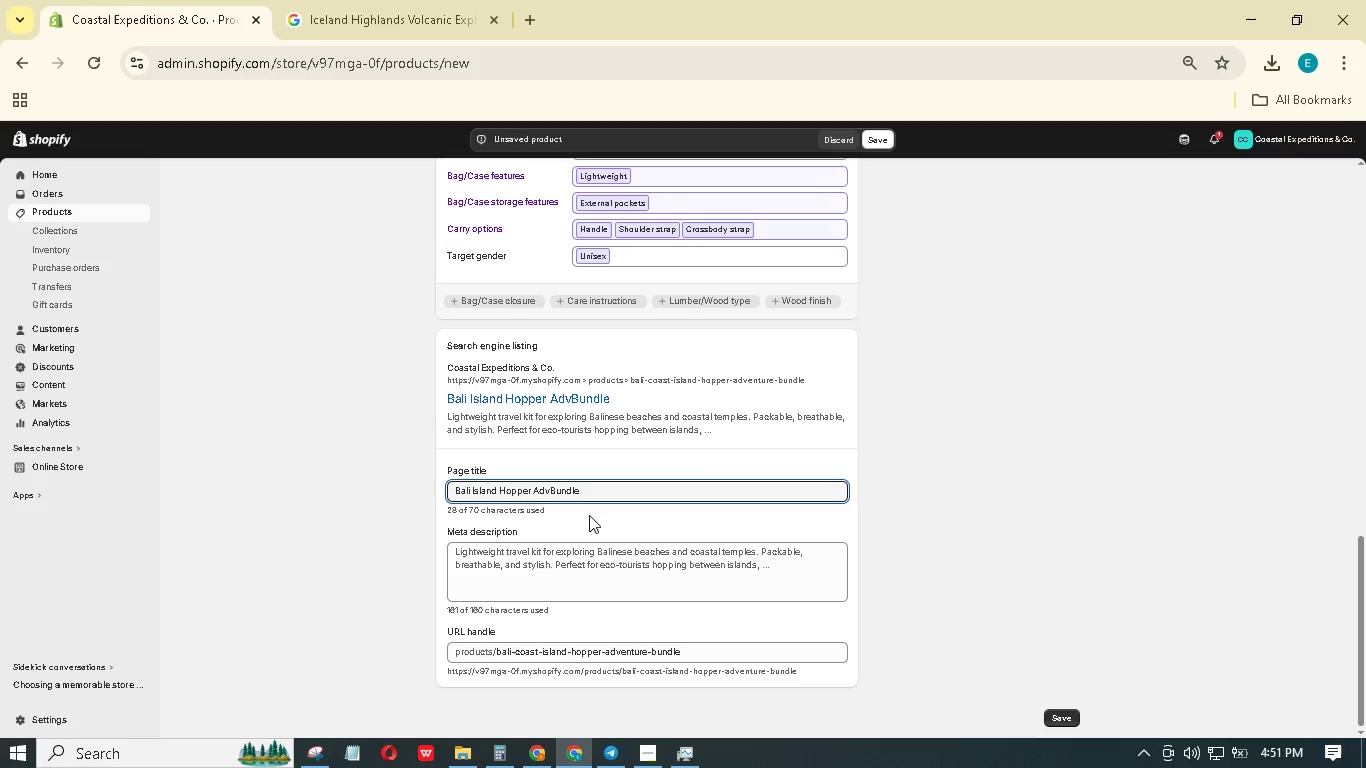 
key(Backspace)
 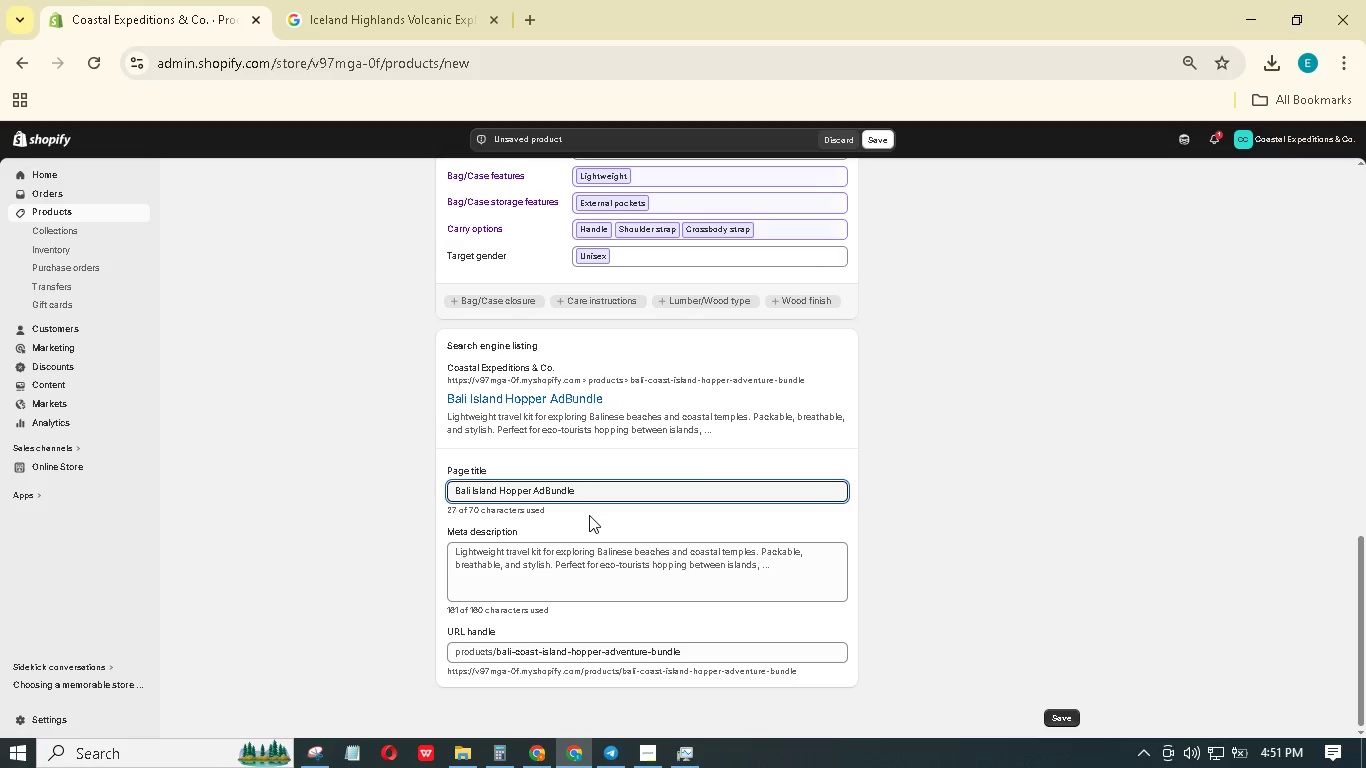 
key(Backspace)
 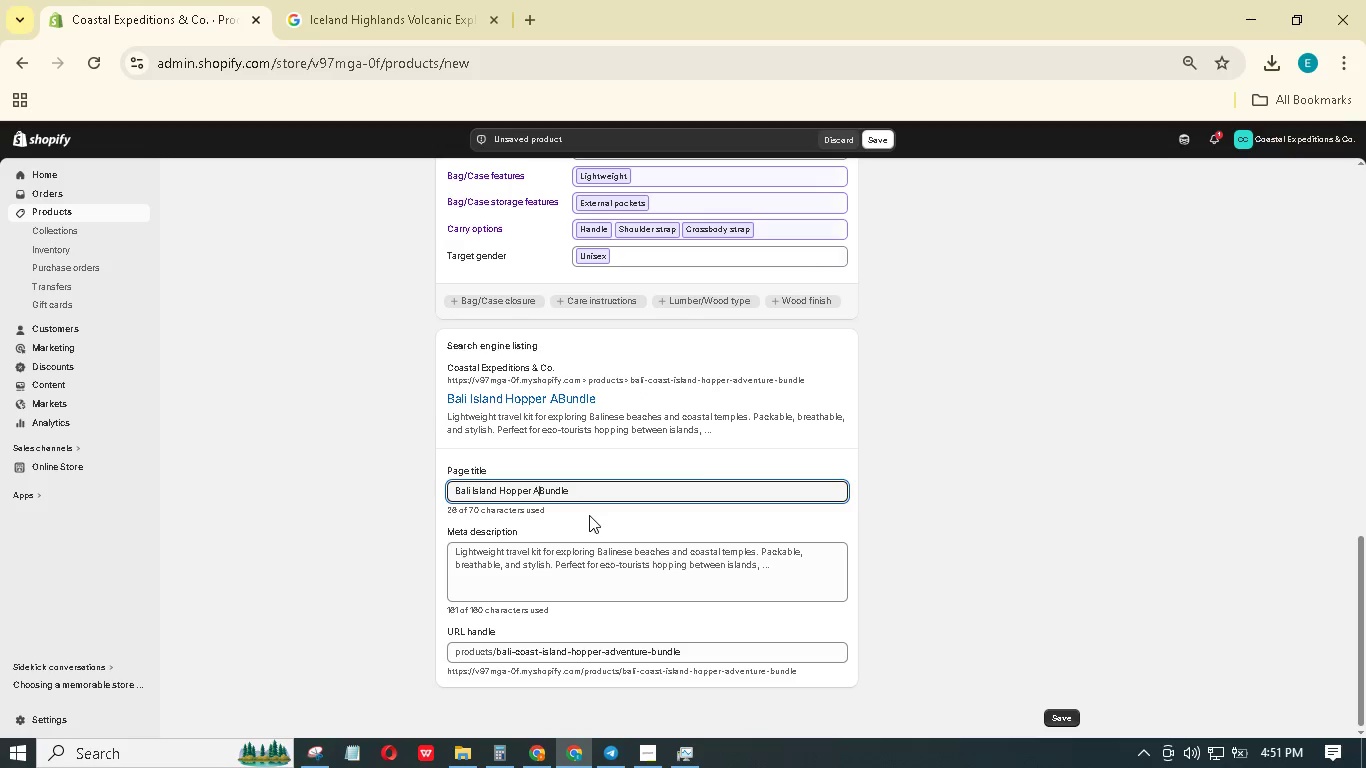 
key(Backspace)
 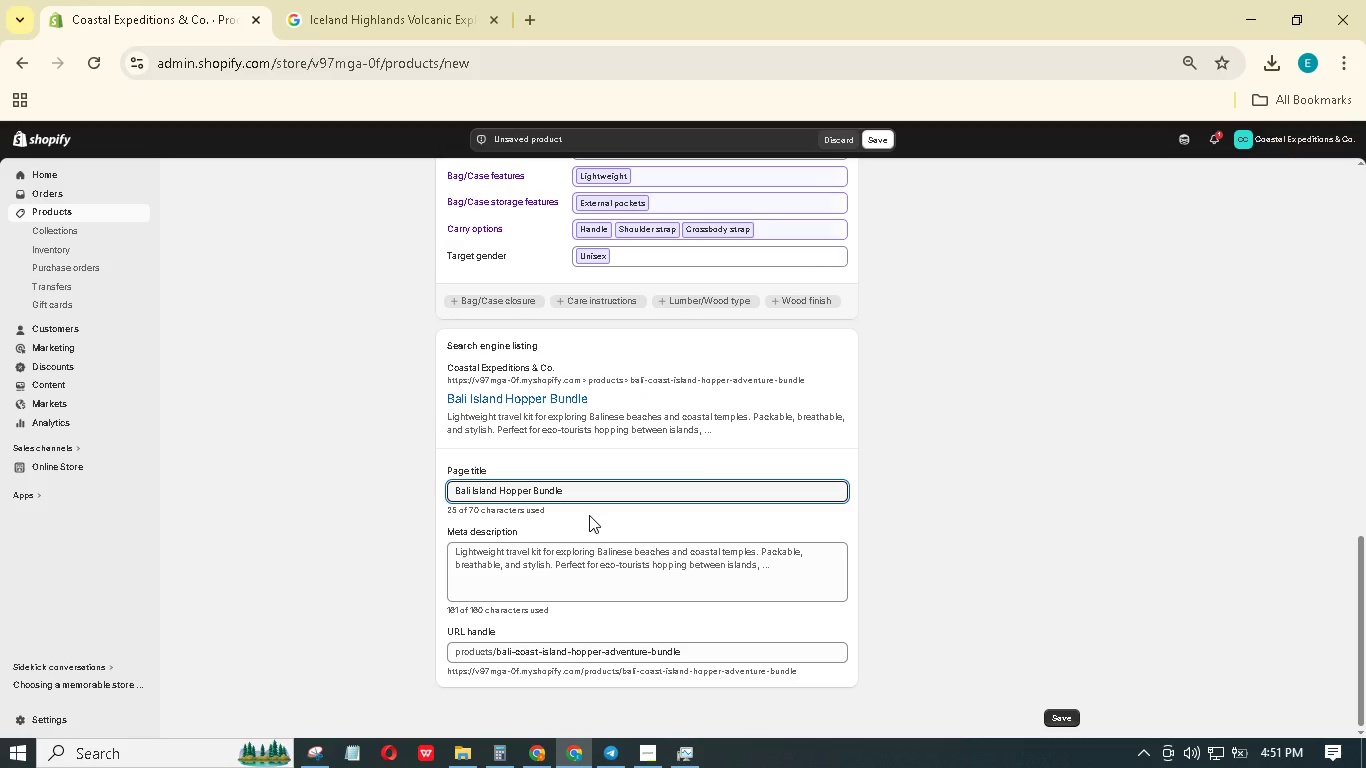 
key(ArrowRight)
 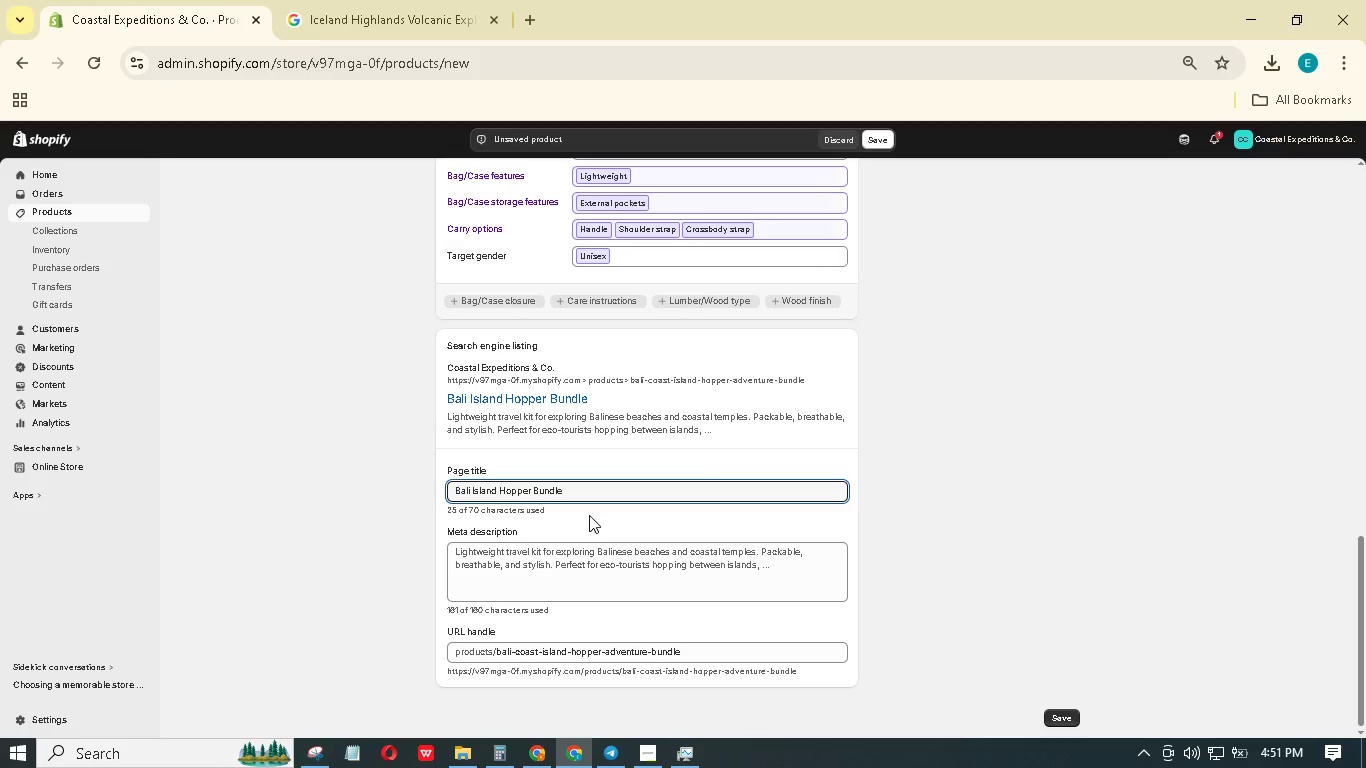 
key(ArrowRight)
 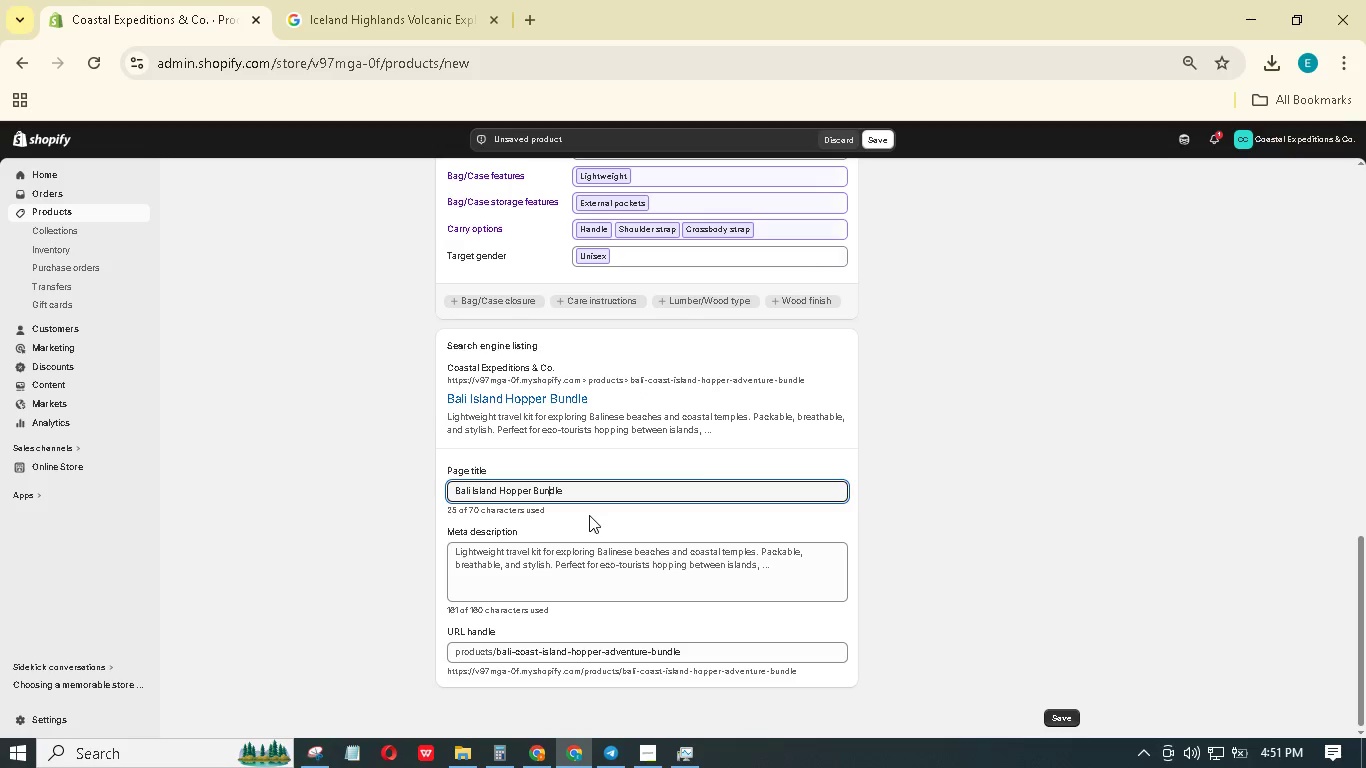 
key(ArrowRight)
 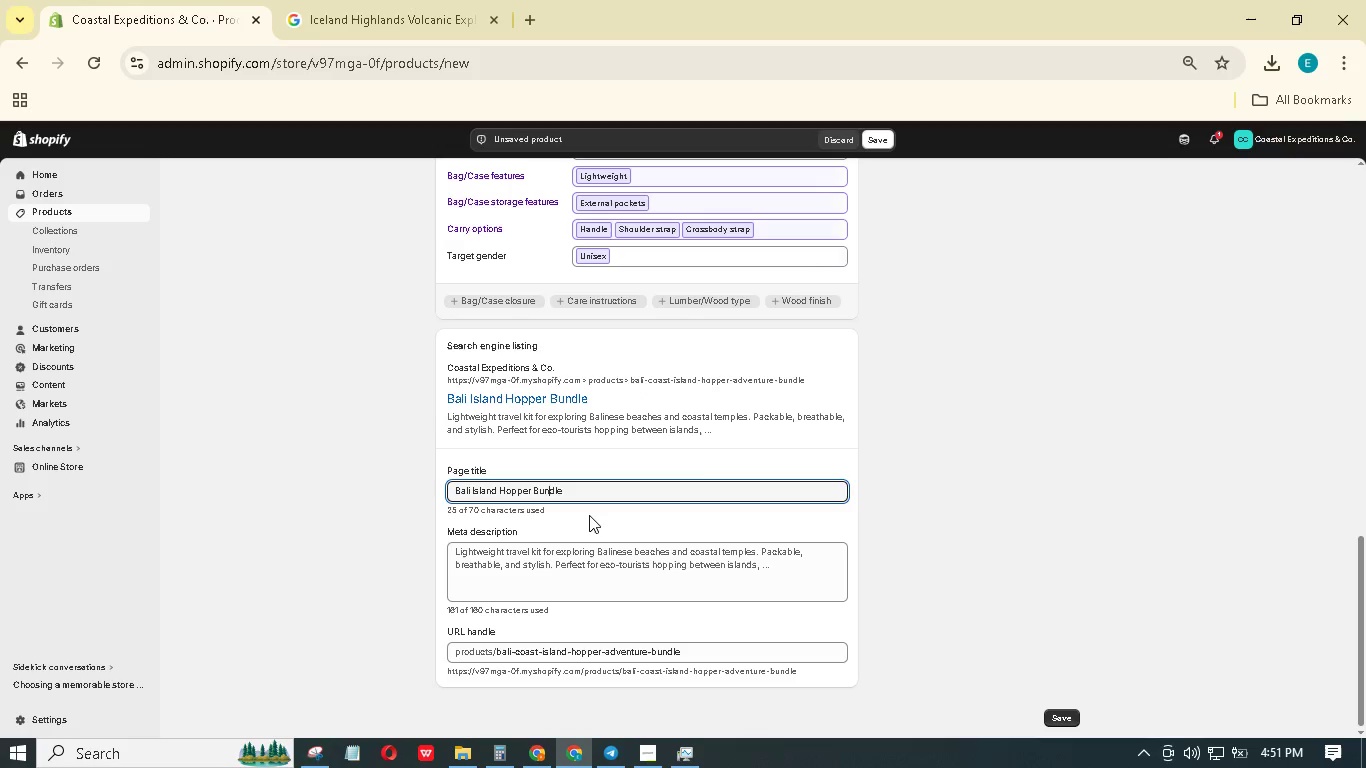 
key(ArrowRight)
 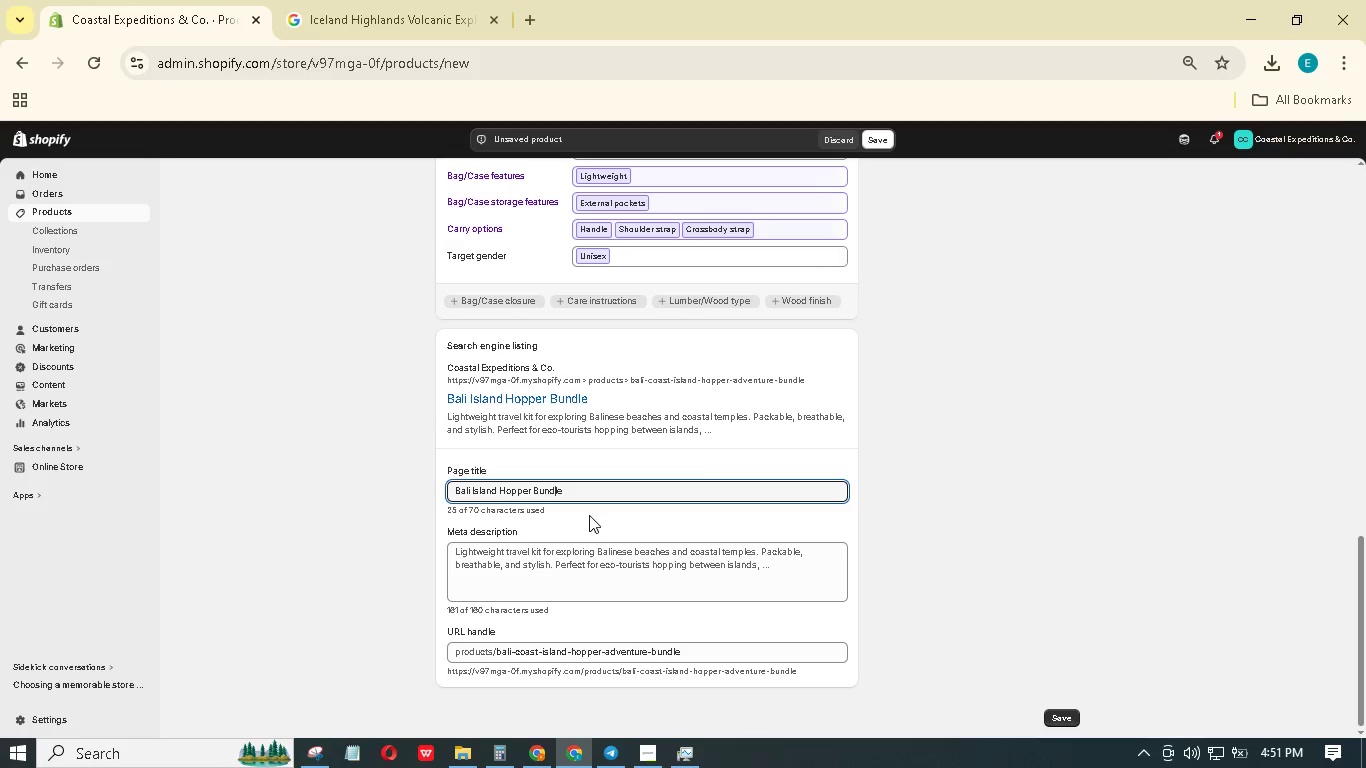 
key(ArrowRight)
 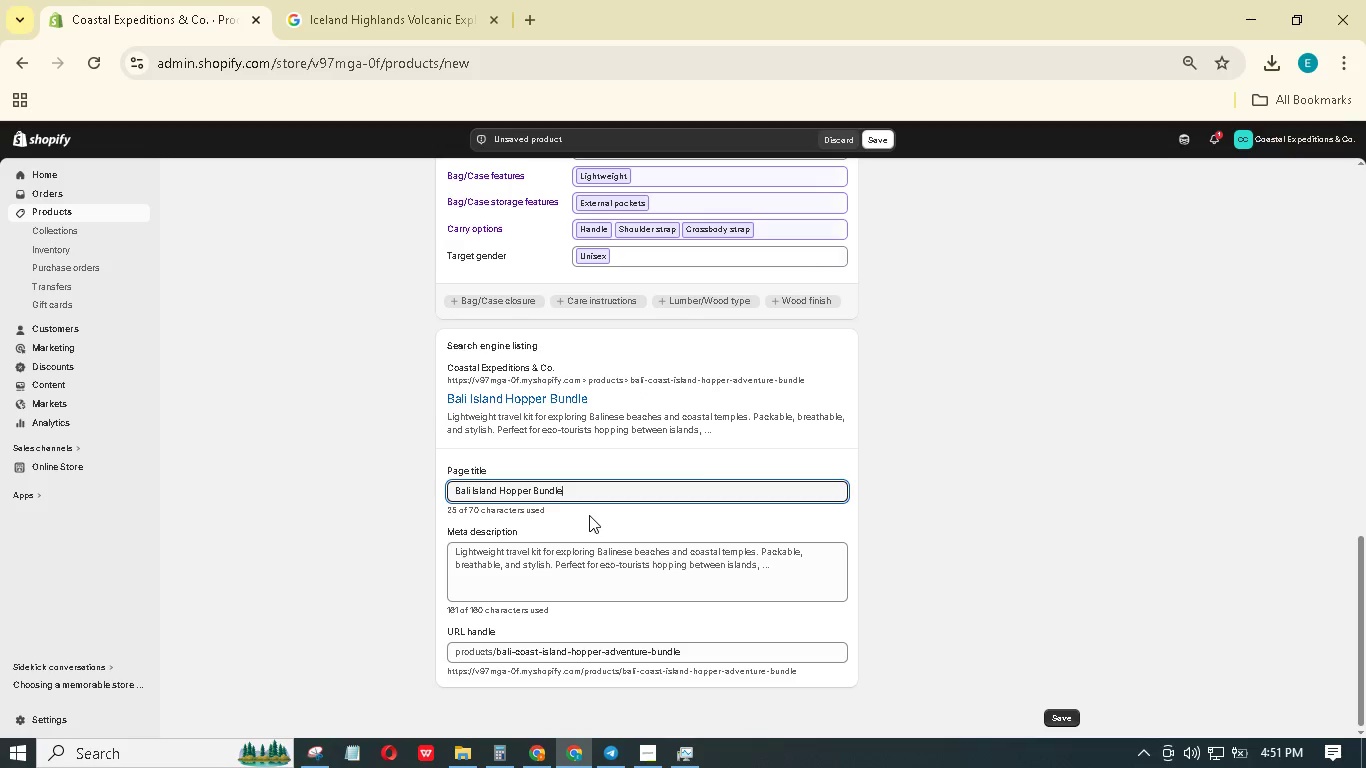 
key(ArrowRight)
 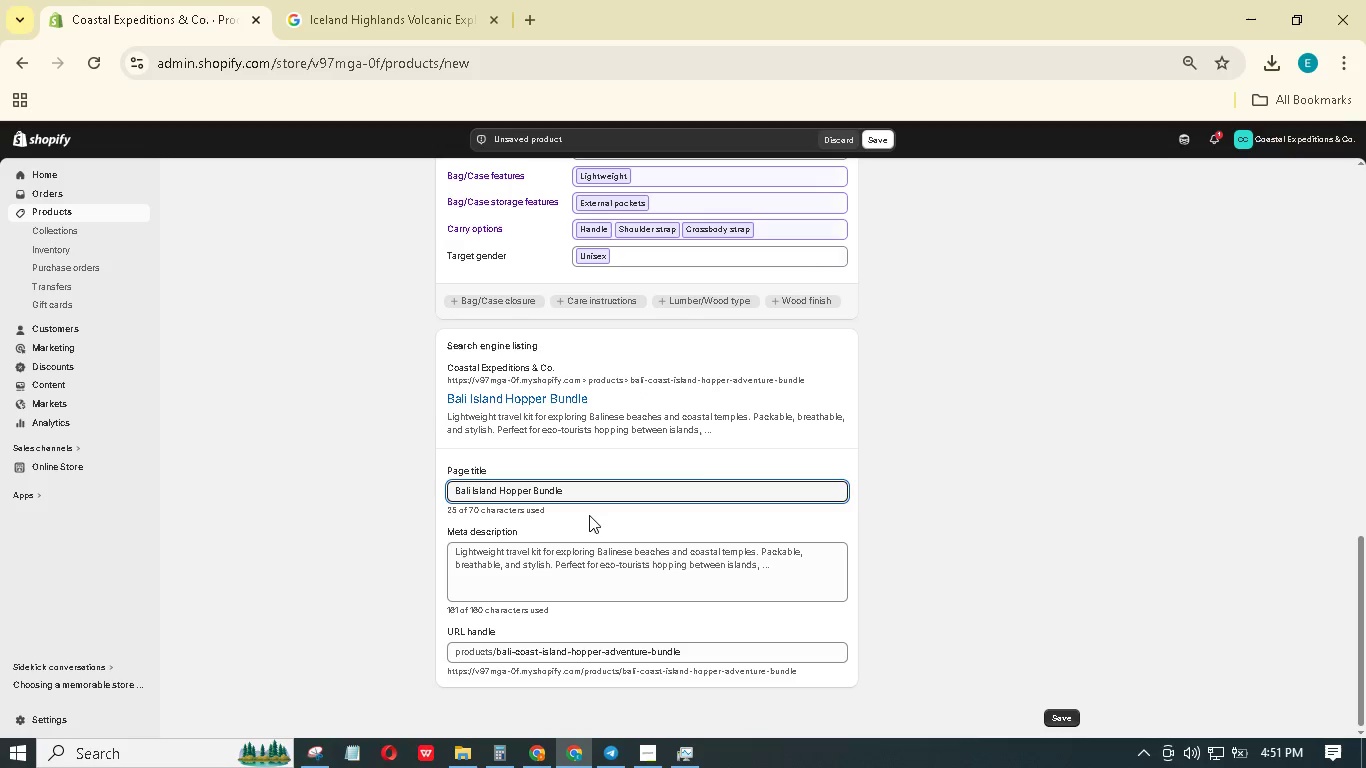 
type( | Lightweight Coastal t)
key(Backspace)
type(Travle)
key(Backspace)
key(Backspace)
type(el kit)
key(Backspace)
key(Backspace)
key(Backspace)
type(Kit)
 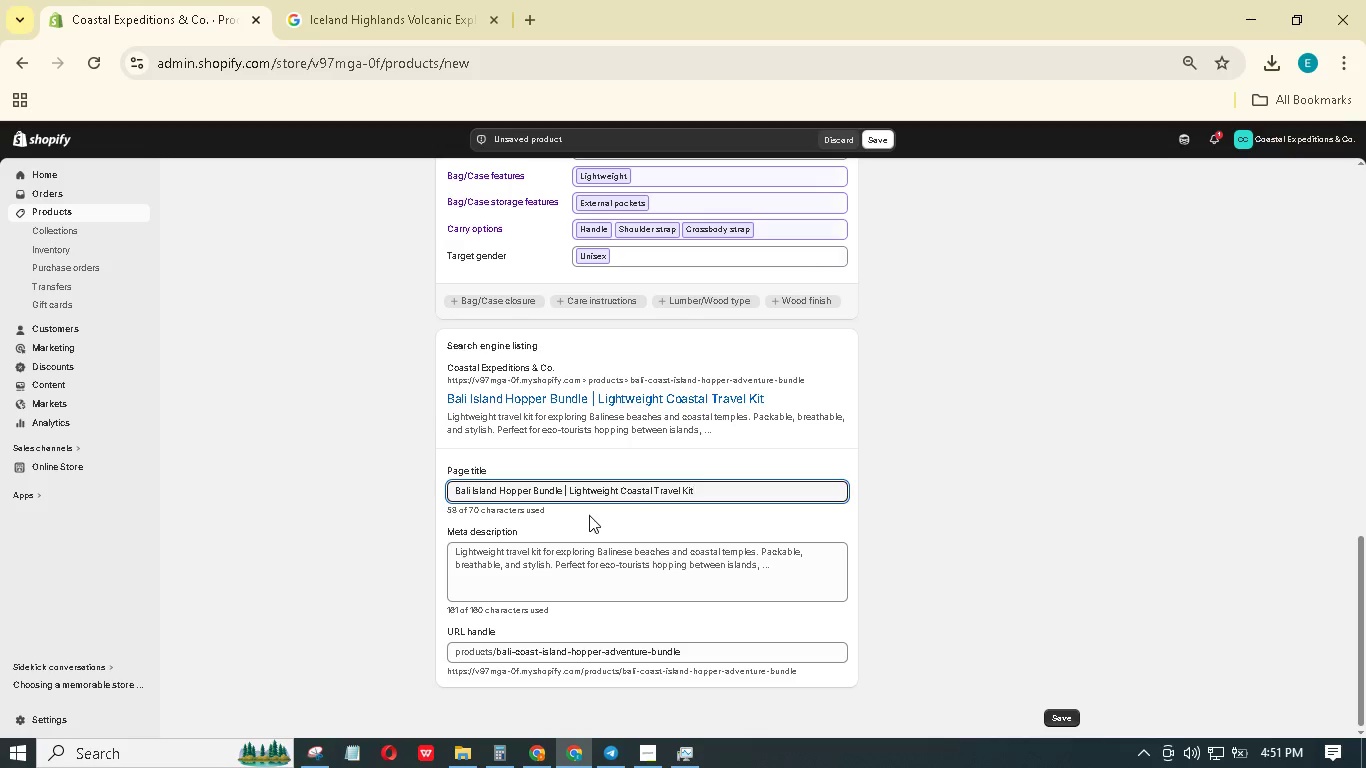 
left_click([620, 563])
 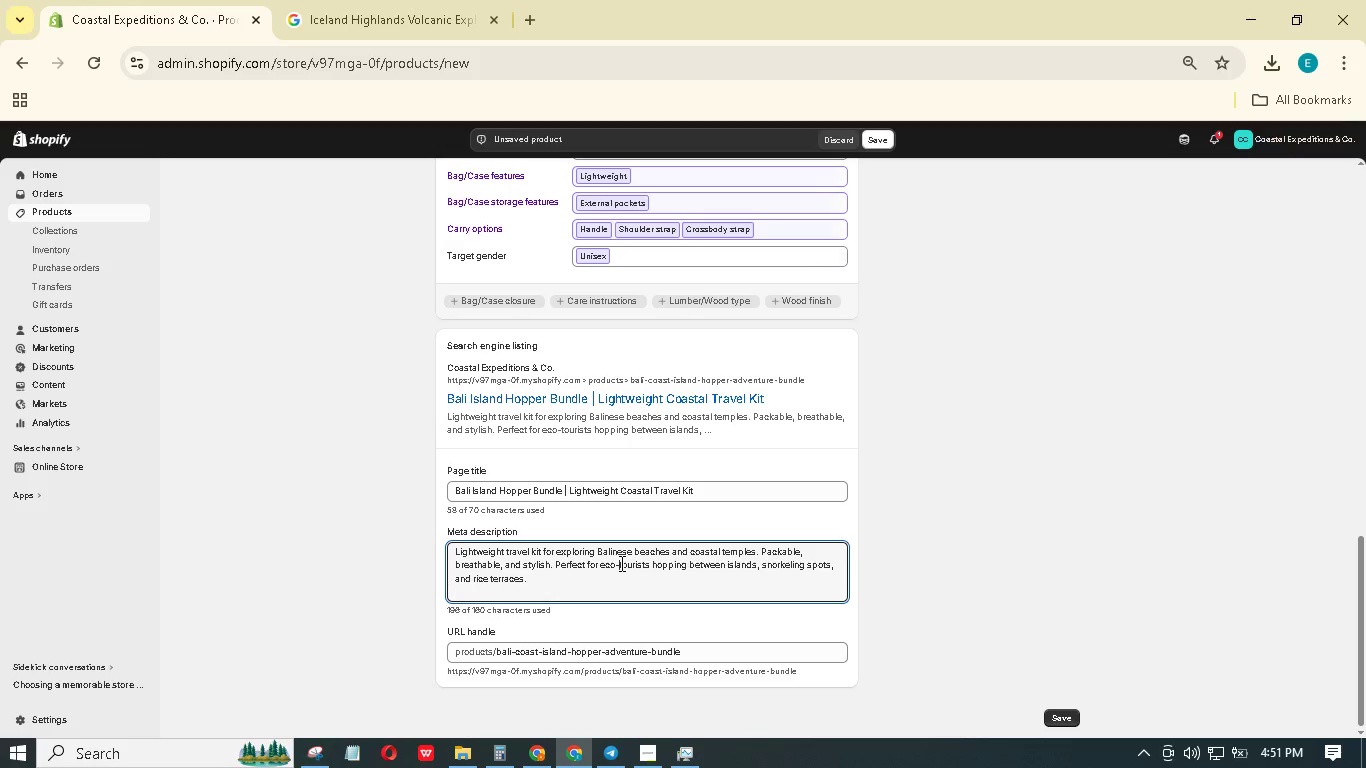 
hold_key(key=ShiftLeft, duration=0.75)
 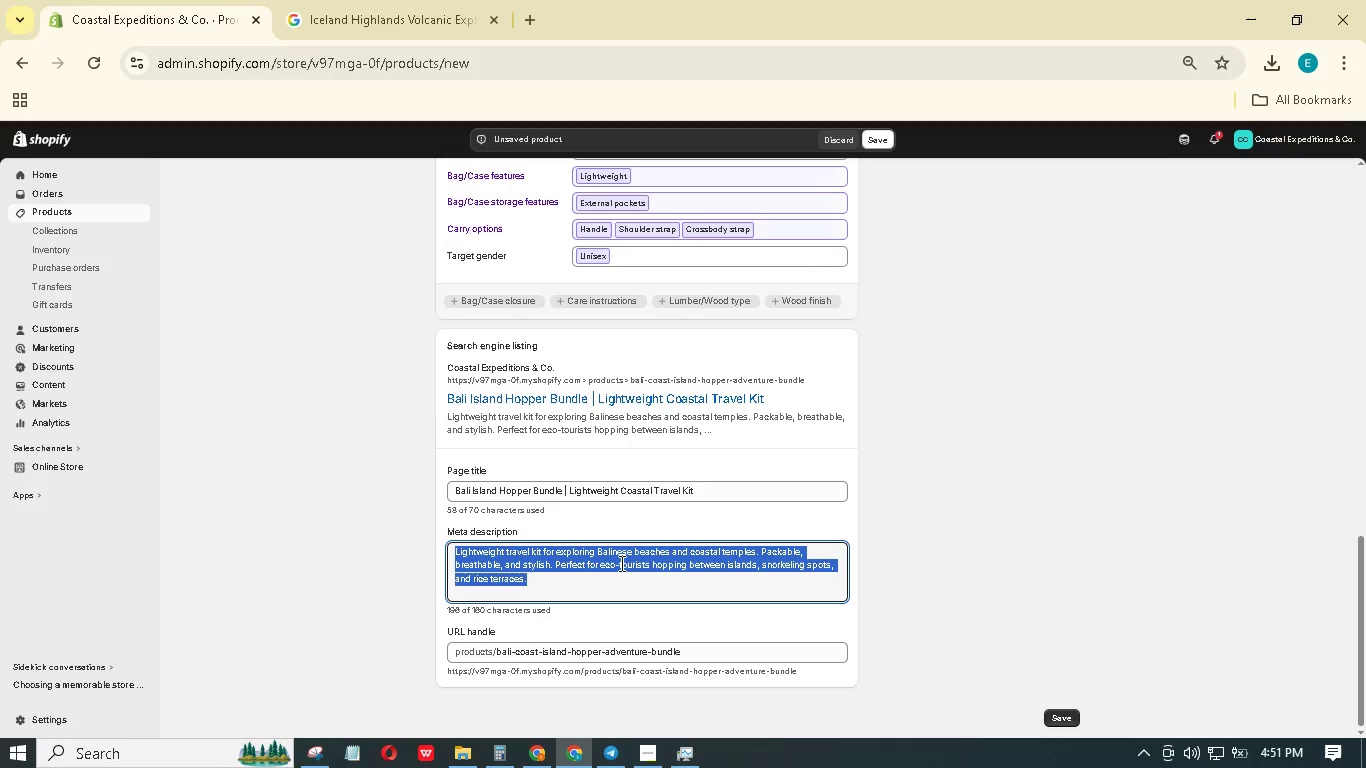 
key(Control+A)
 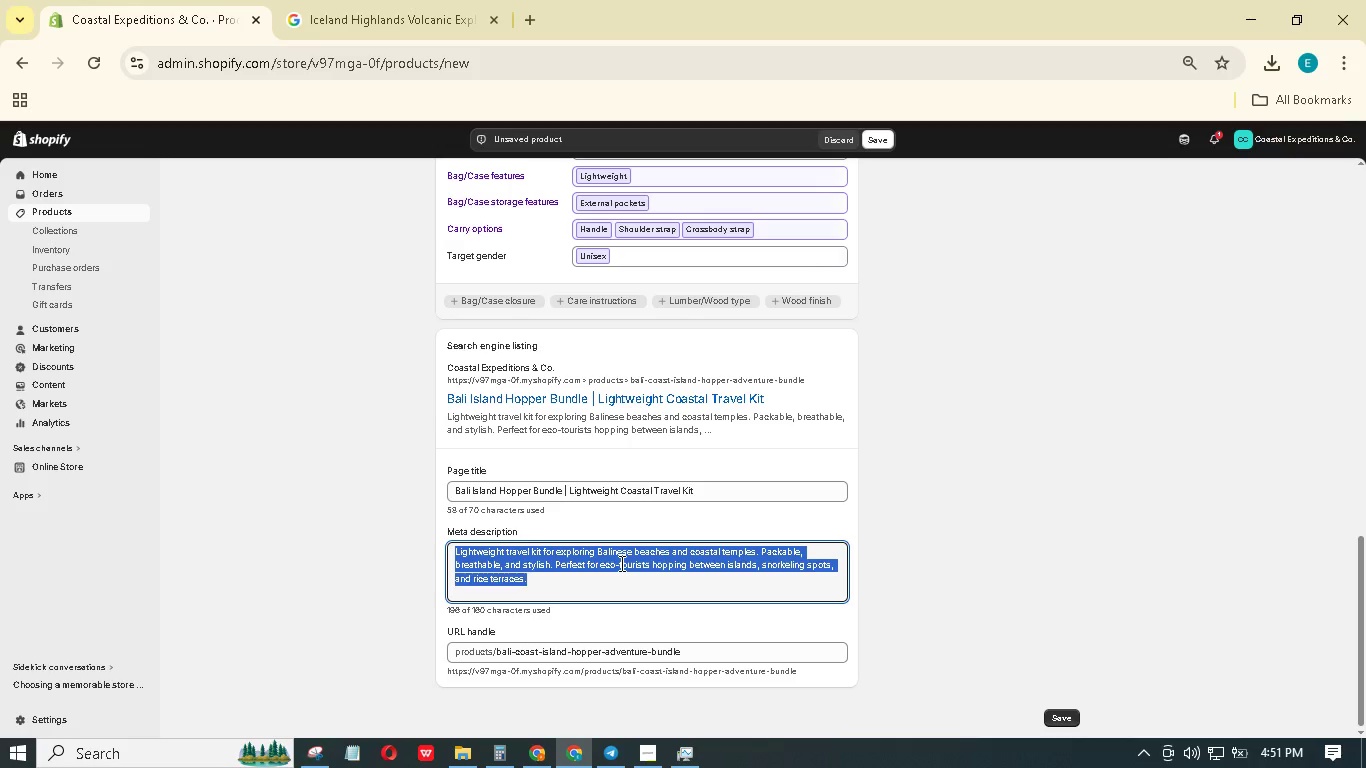 
key(Backspace)
type(Island hop across bali's beaches & temples. Lightweight travel kit with packable essentials. Start your coastal escape now.)
 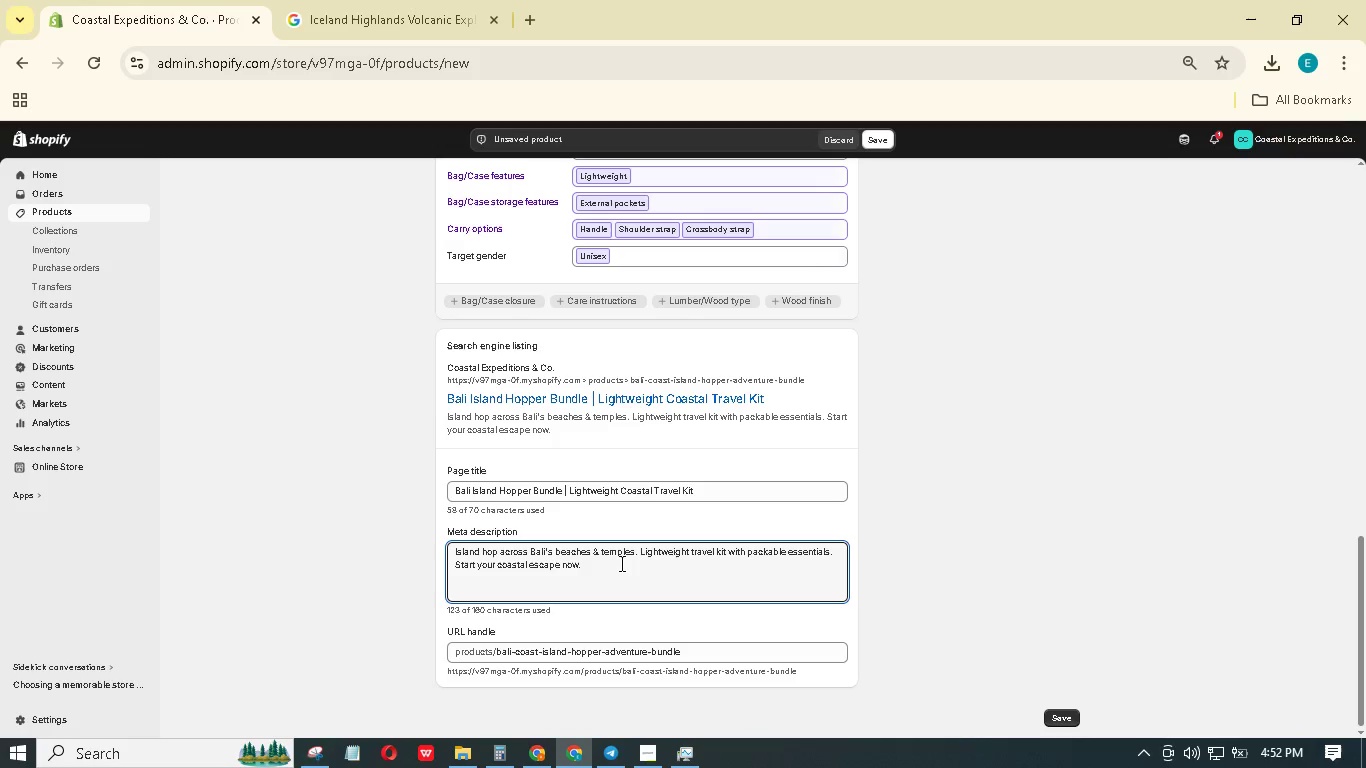 
scroll: coordinate [620, 563], scroll_direction: down, amount: 6.0
 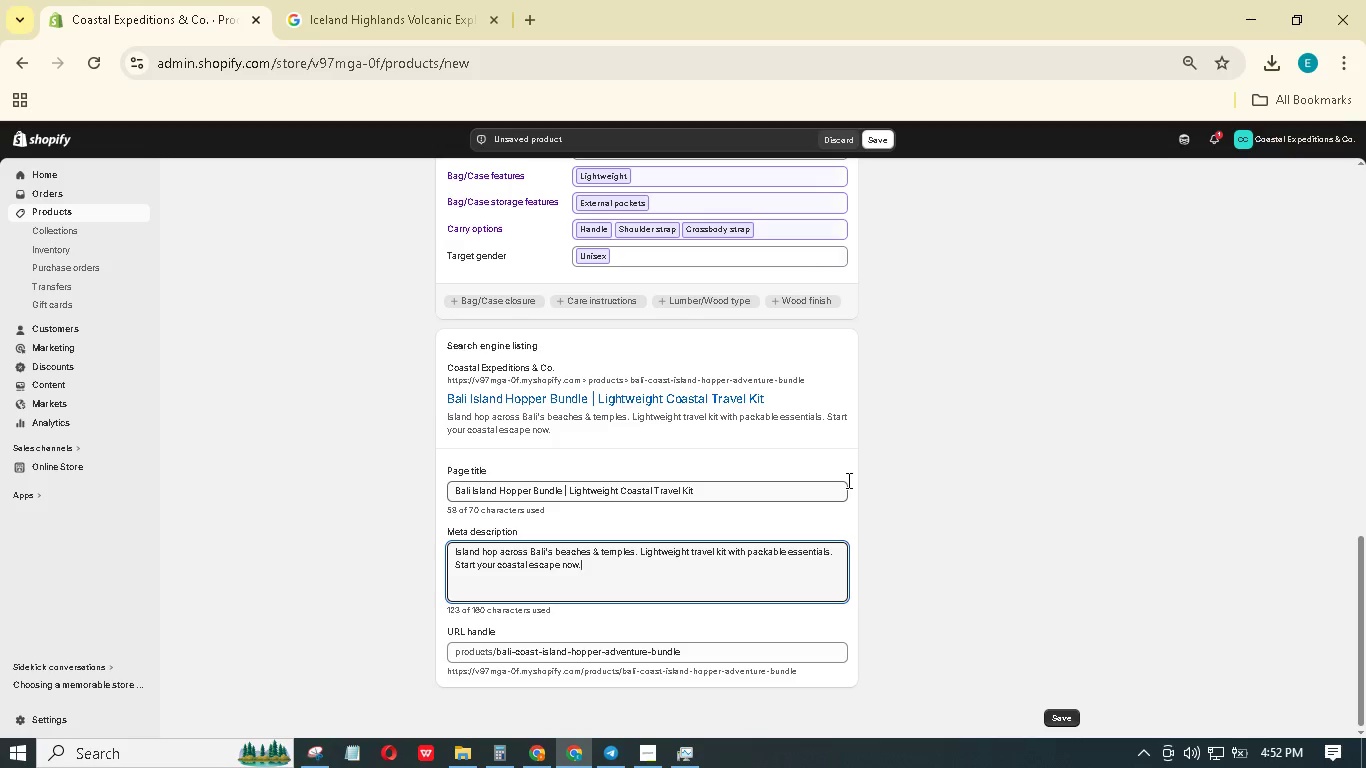 
wait(5.69)
 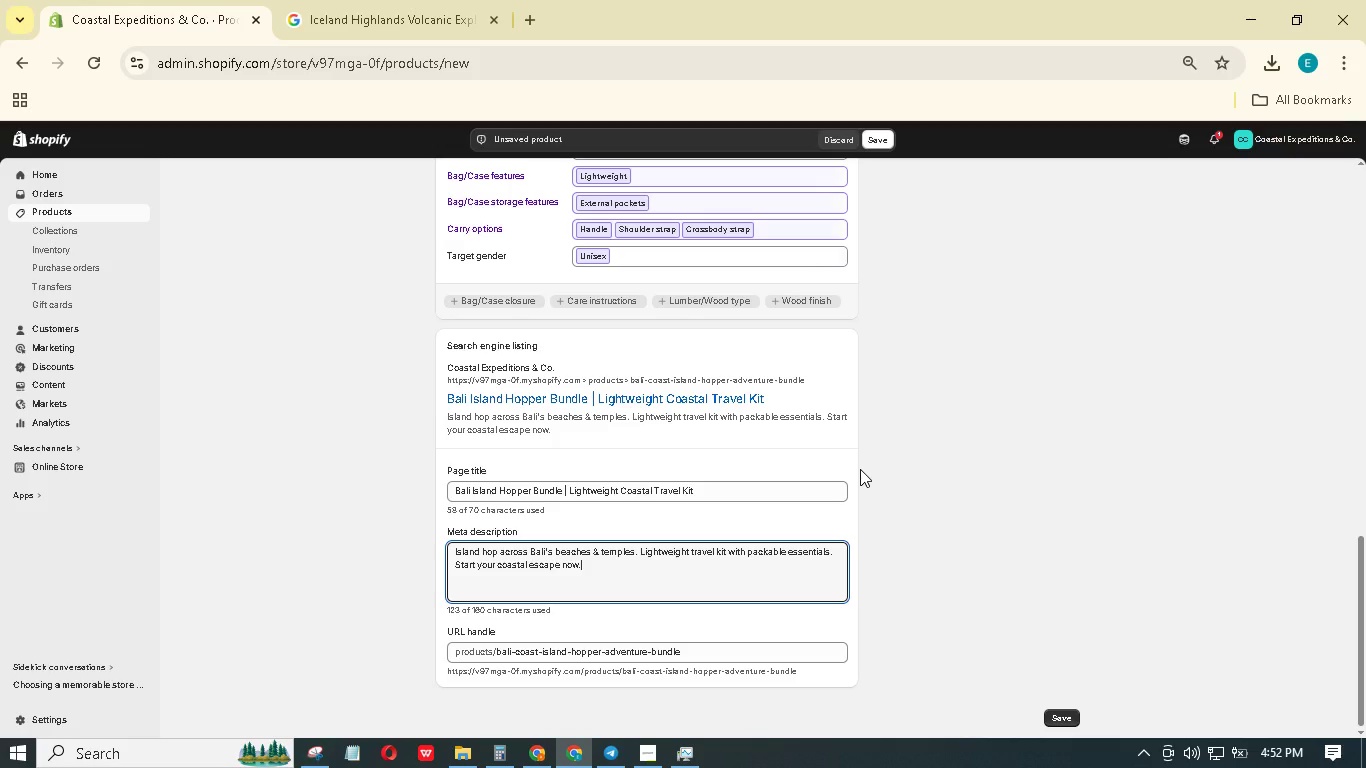 
key(Backspace)
key(Backspace)
key(Backspace)
key(Backspace)
key(Backspace)
type( and shop now.)
 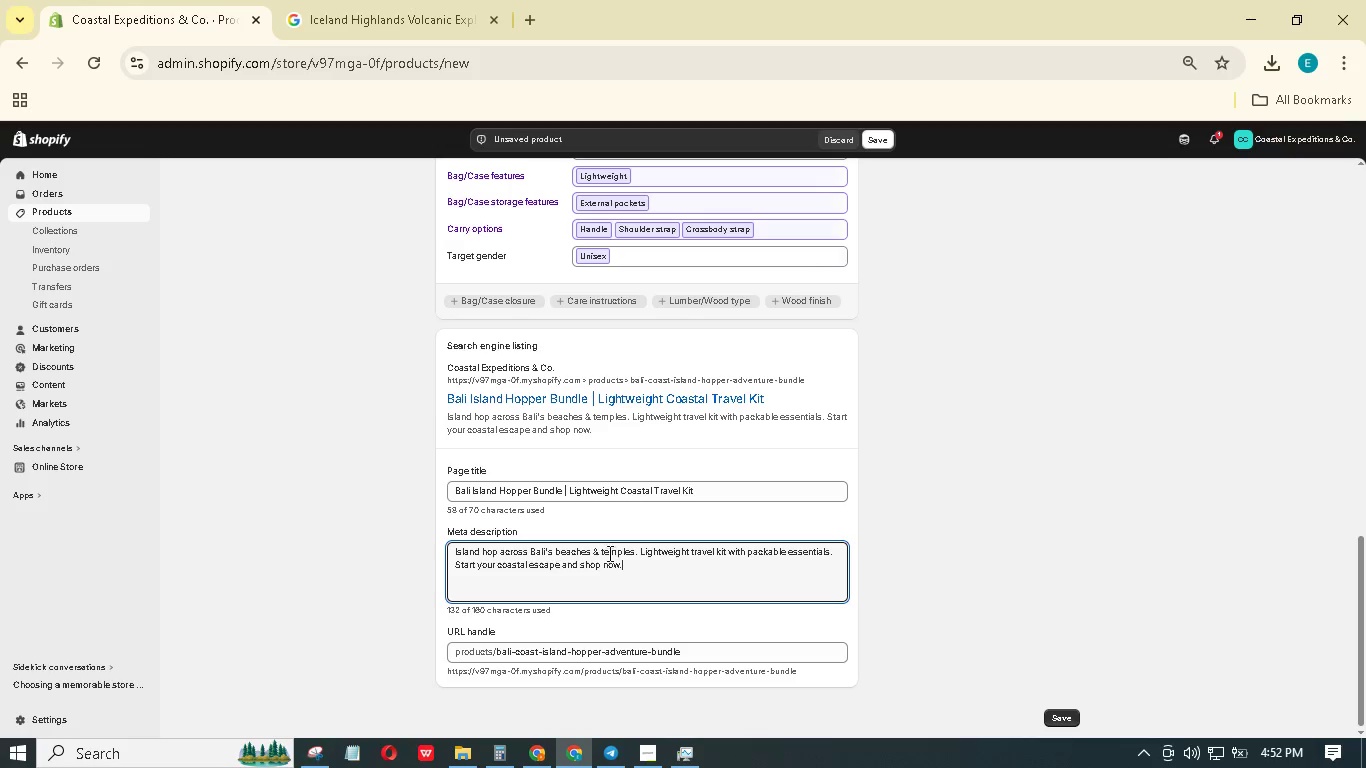 
left_click([598, 553])
 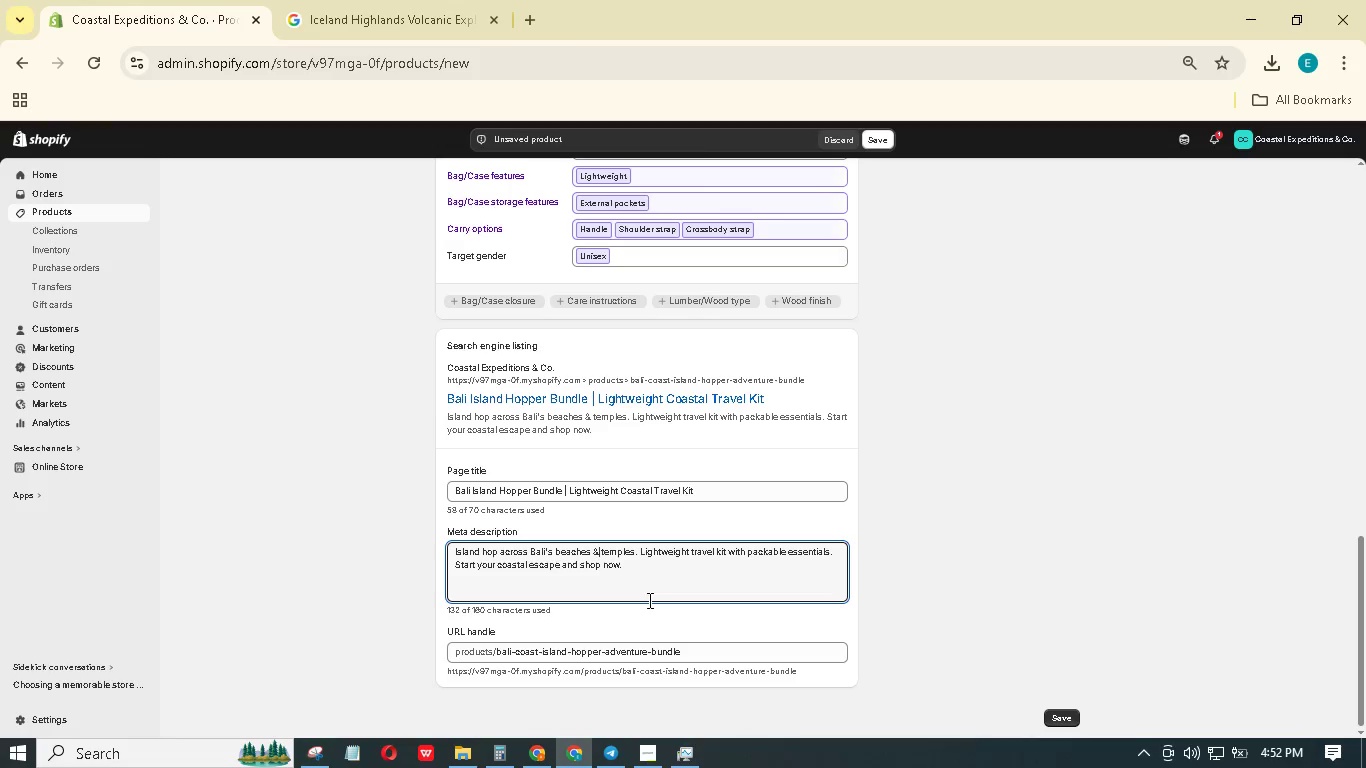 
key(Backspace)
type(and)
 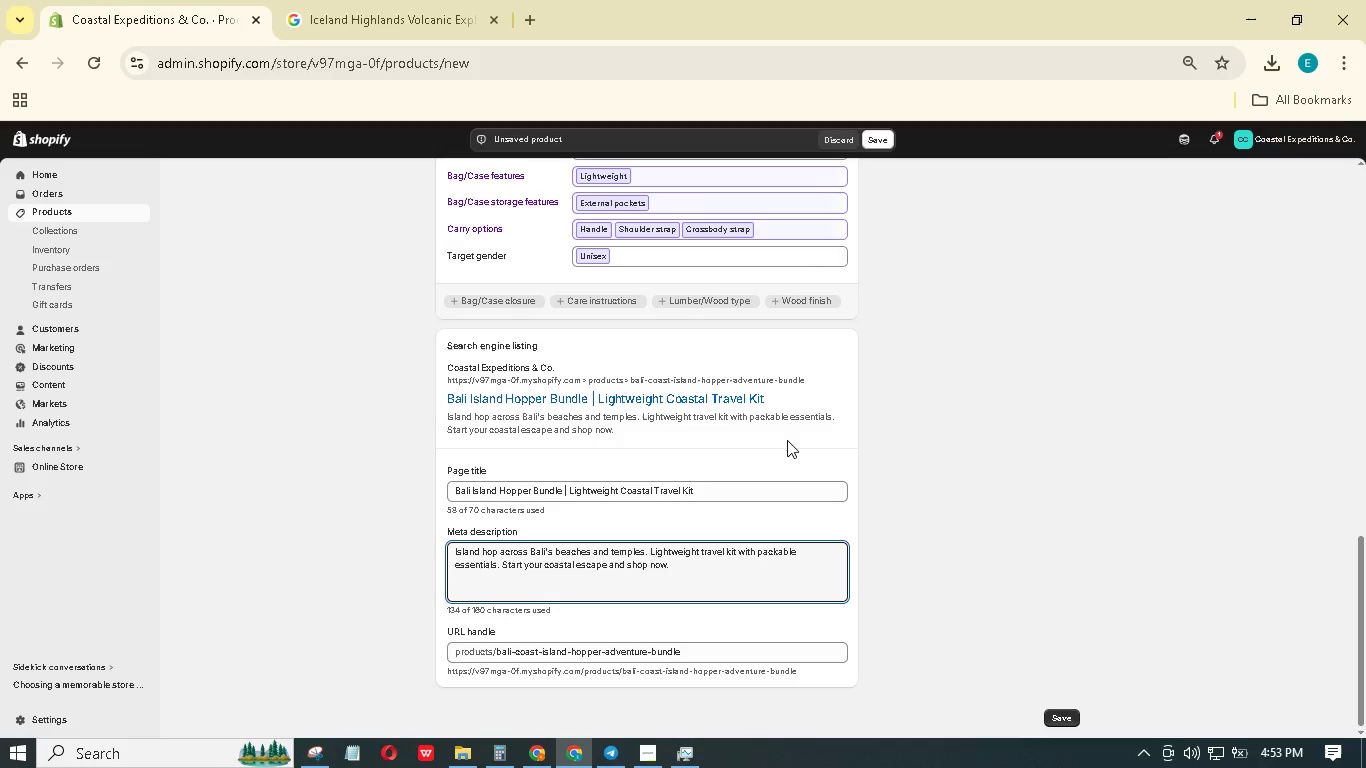 
wait(28.31)
 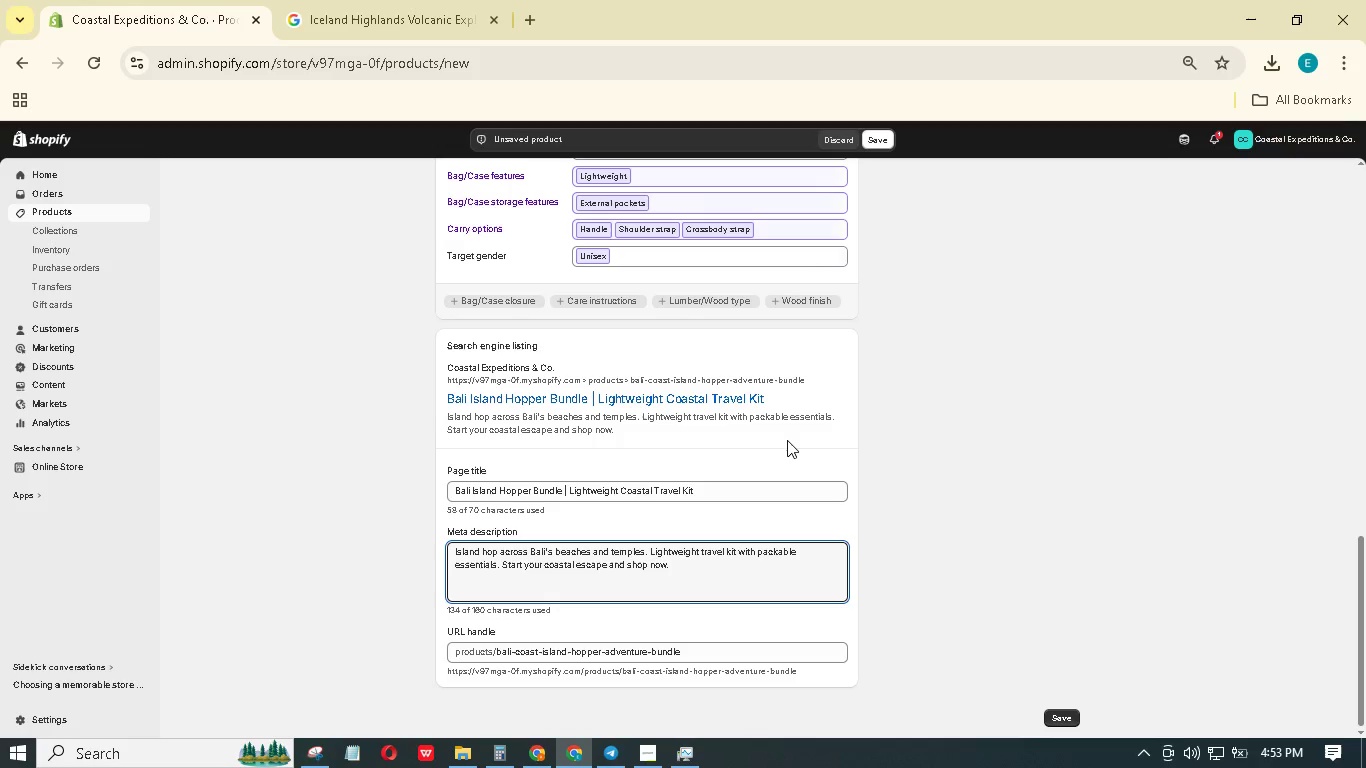 
scroll: coordinate [794, 437], scroll_direction: up, amount: 15.0
 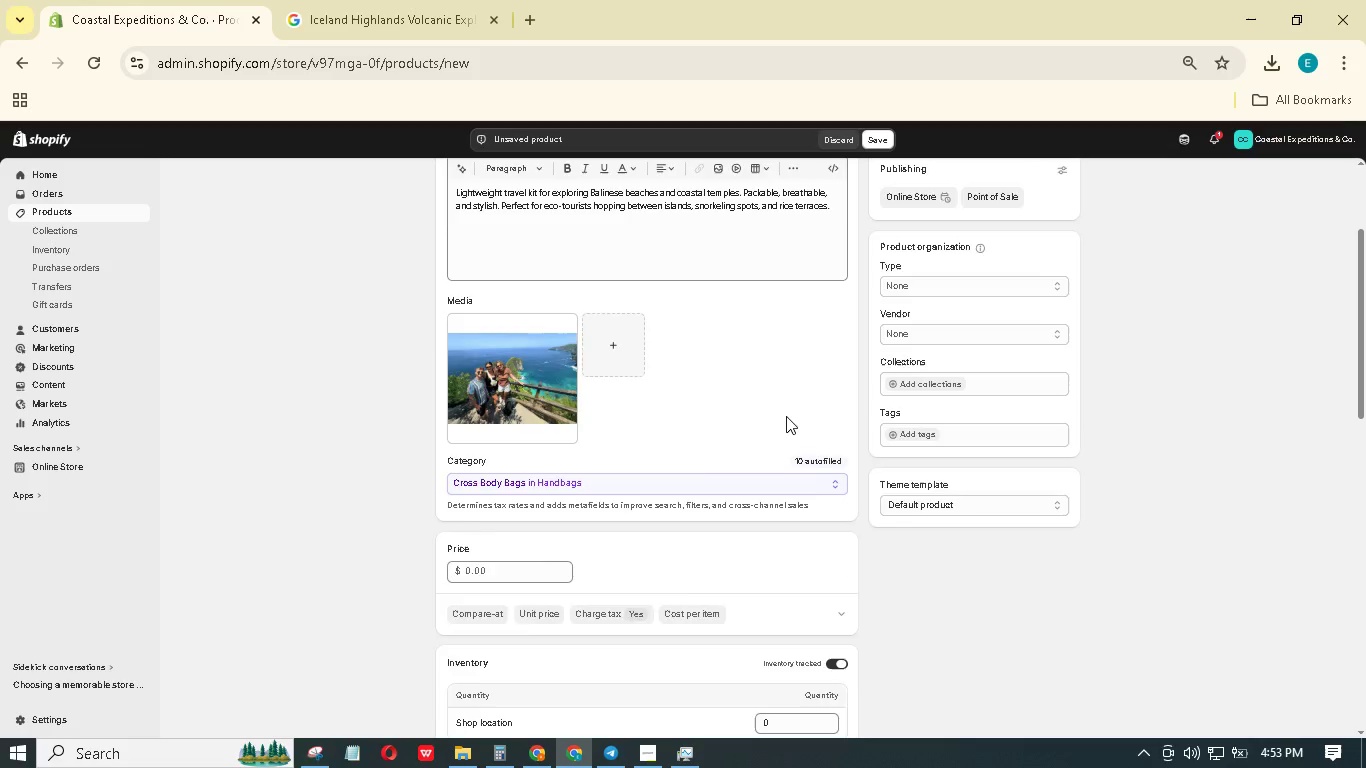 
scroll: coordinate [481, 528], scroll_direction: down, amount: 8.0
 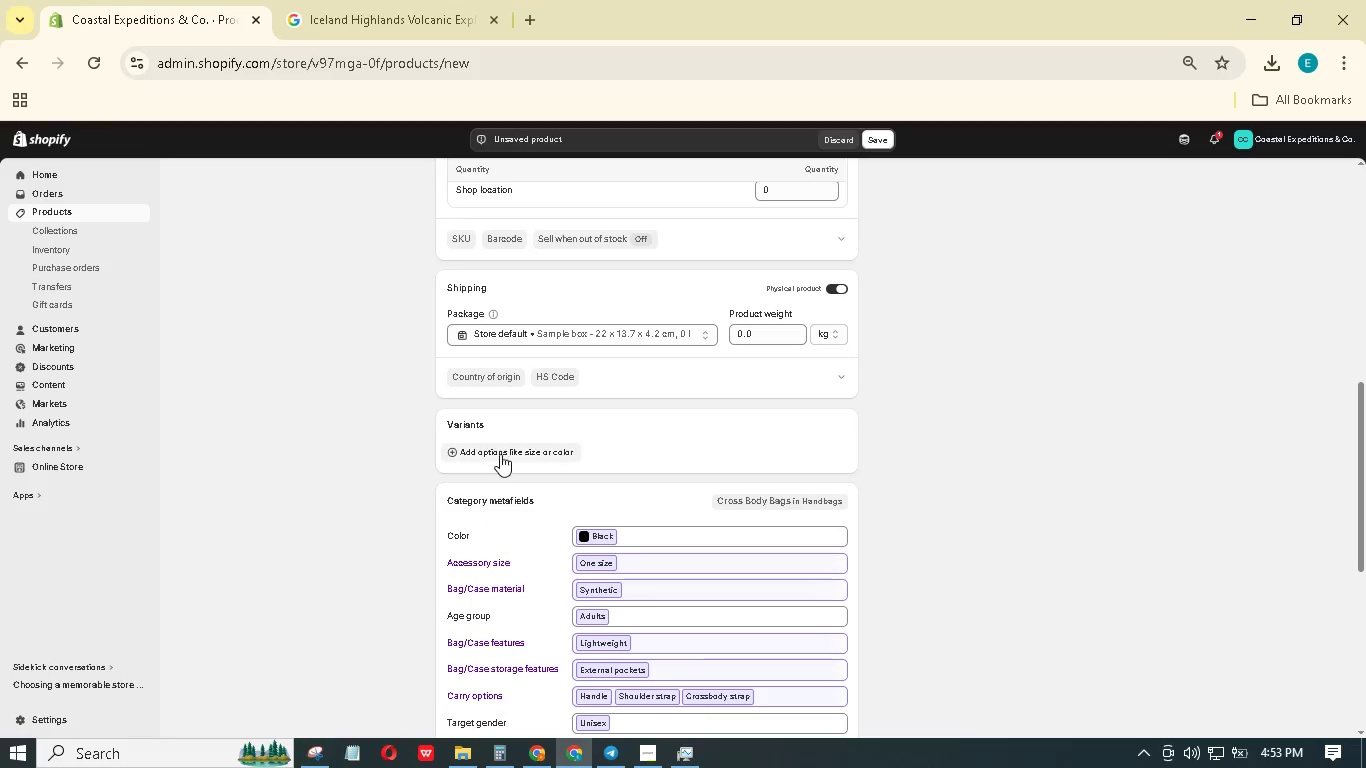 
left_click([500, 454])
 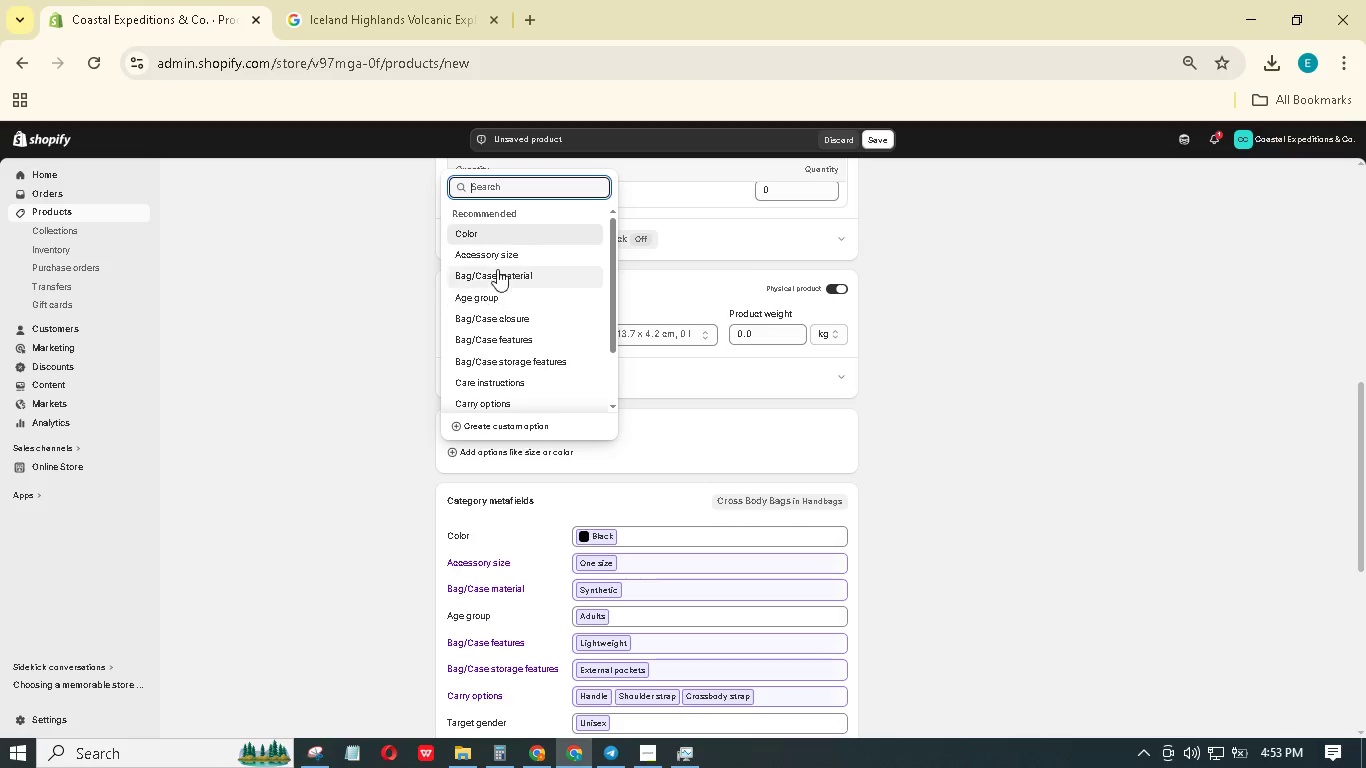 
type(Sie)
 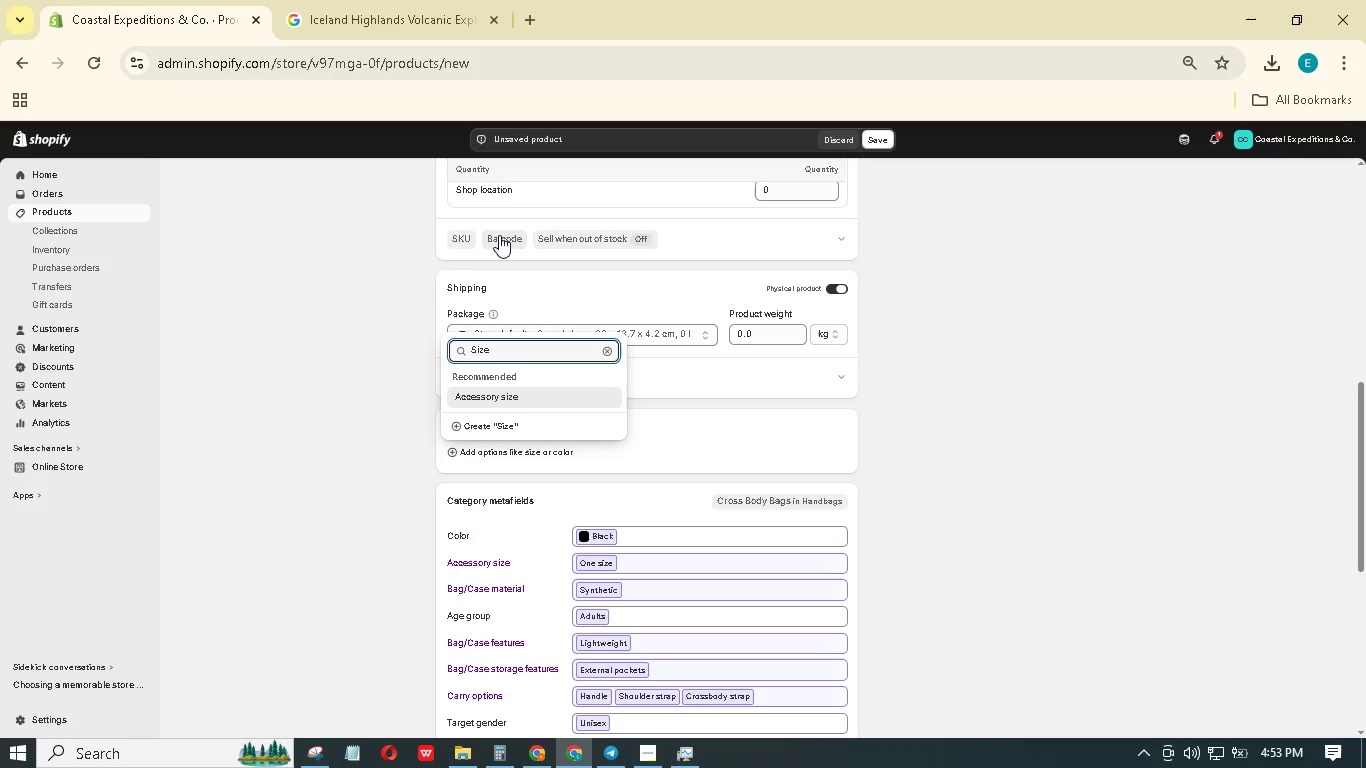 
hold_key(key=Z, duration=0.34)
 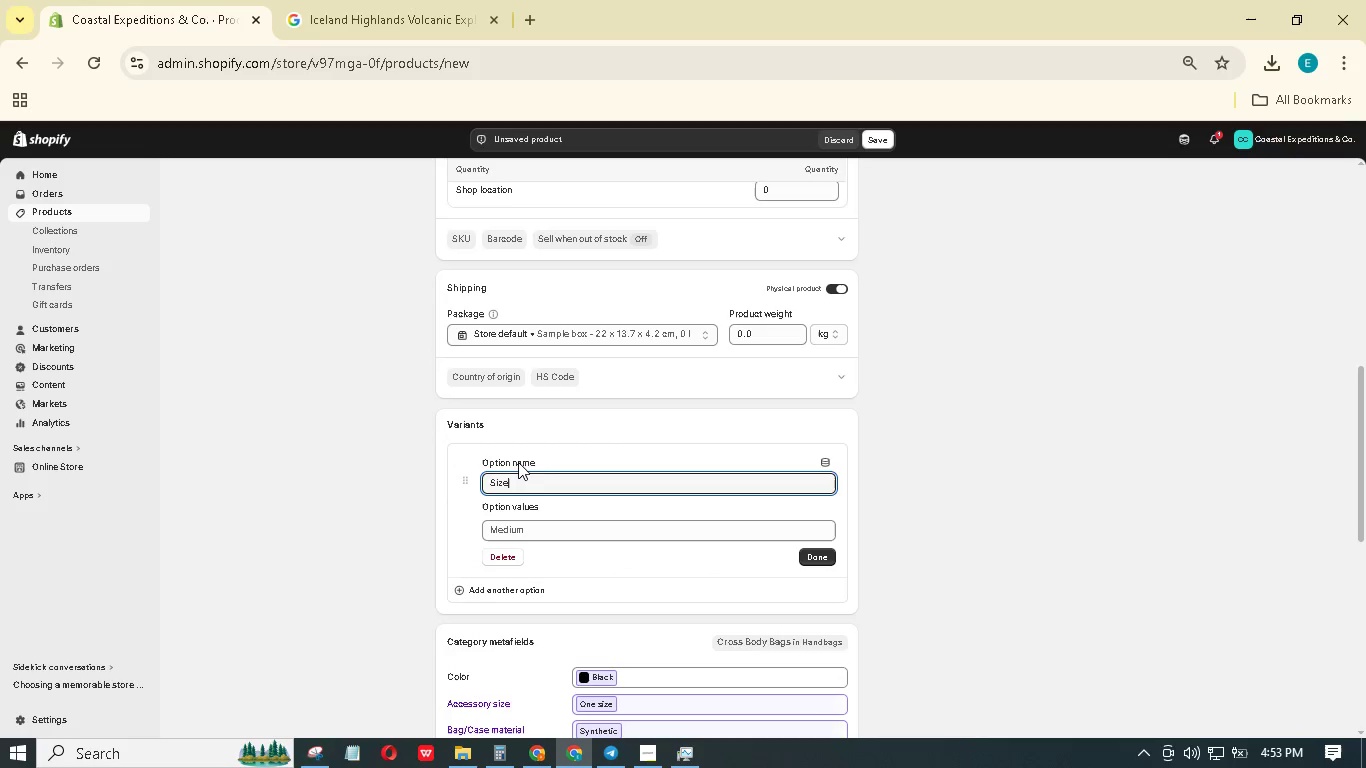 
left_click([550, 532])
 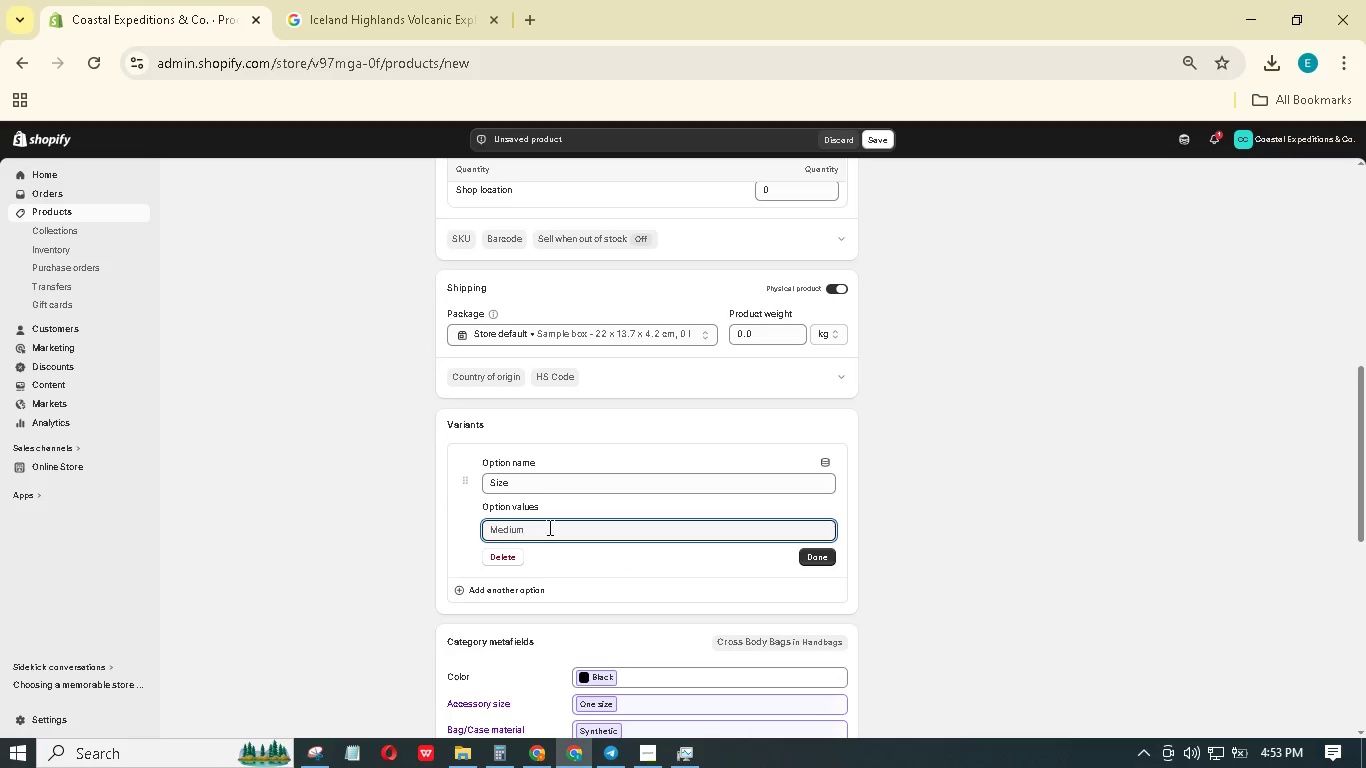 
type(XL)
 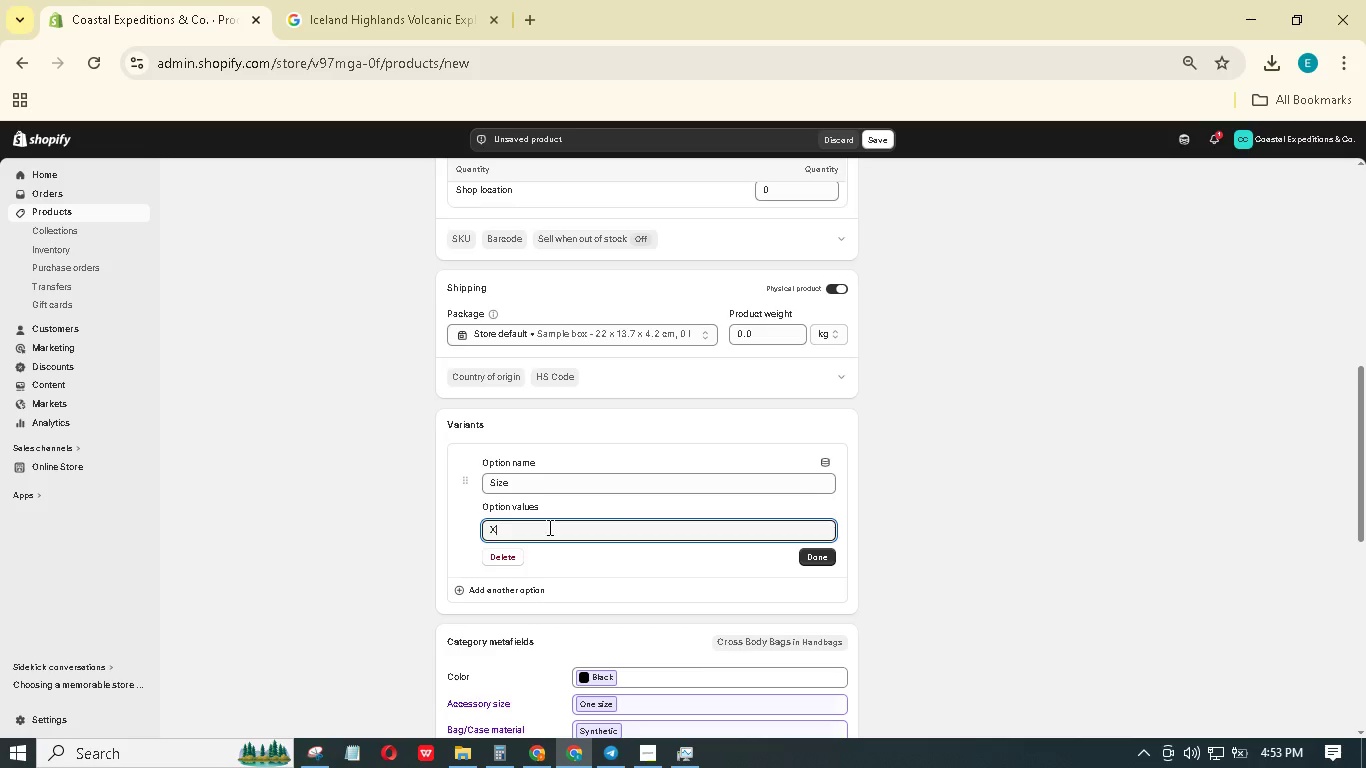 
key(Enter)
 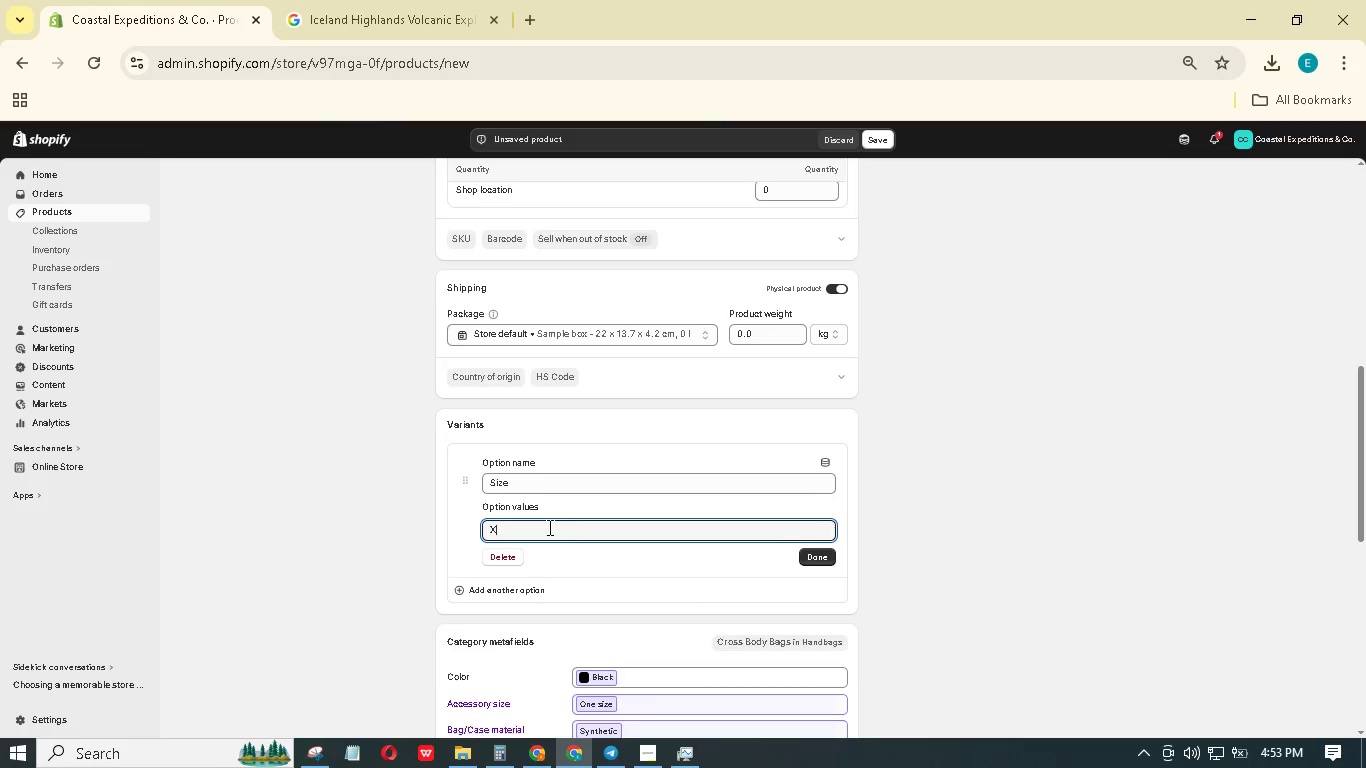 
key(Shift+L)
 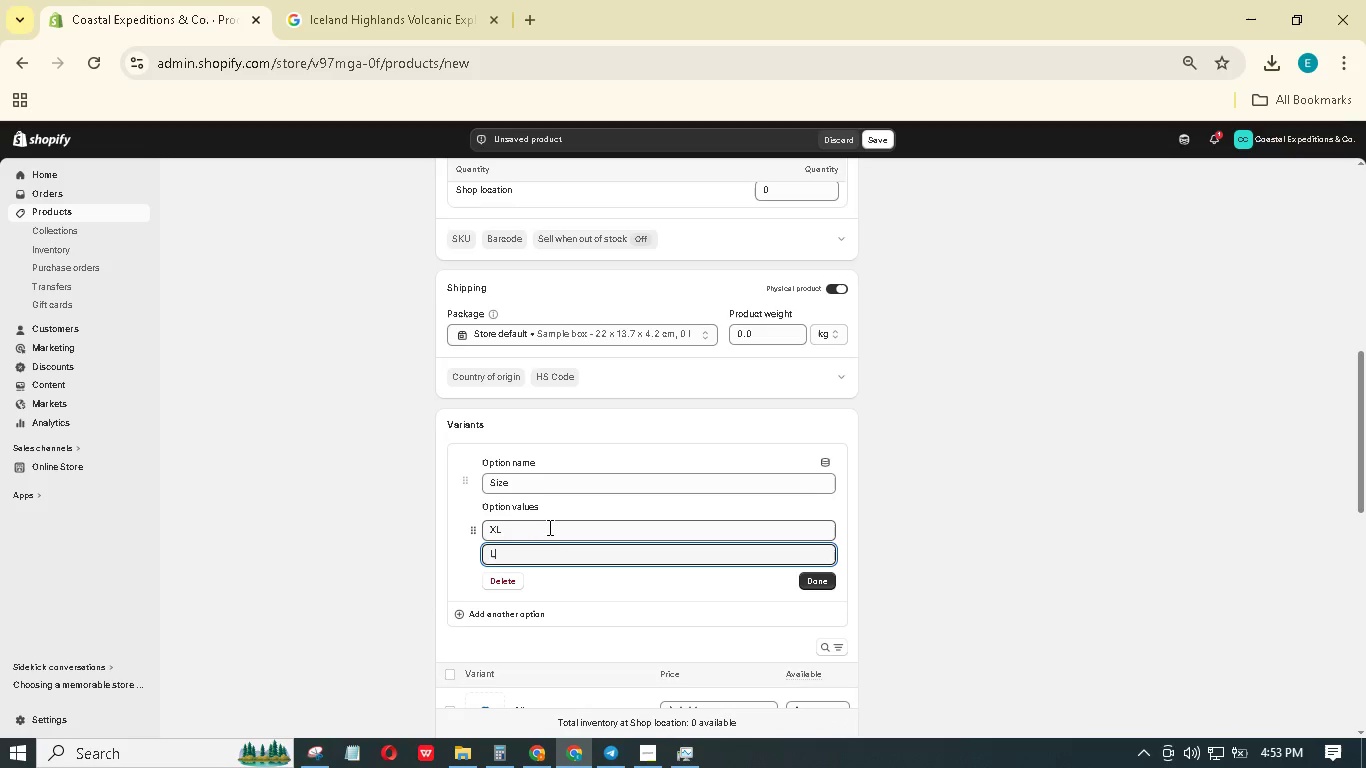 
key(Enter)
 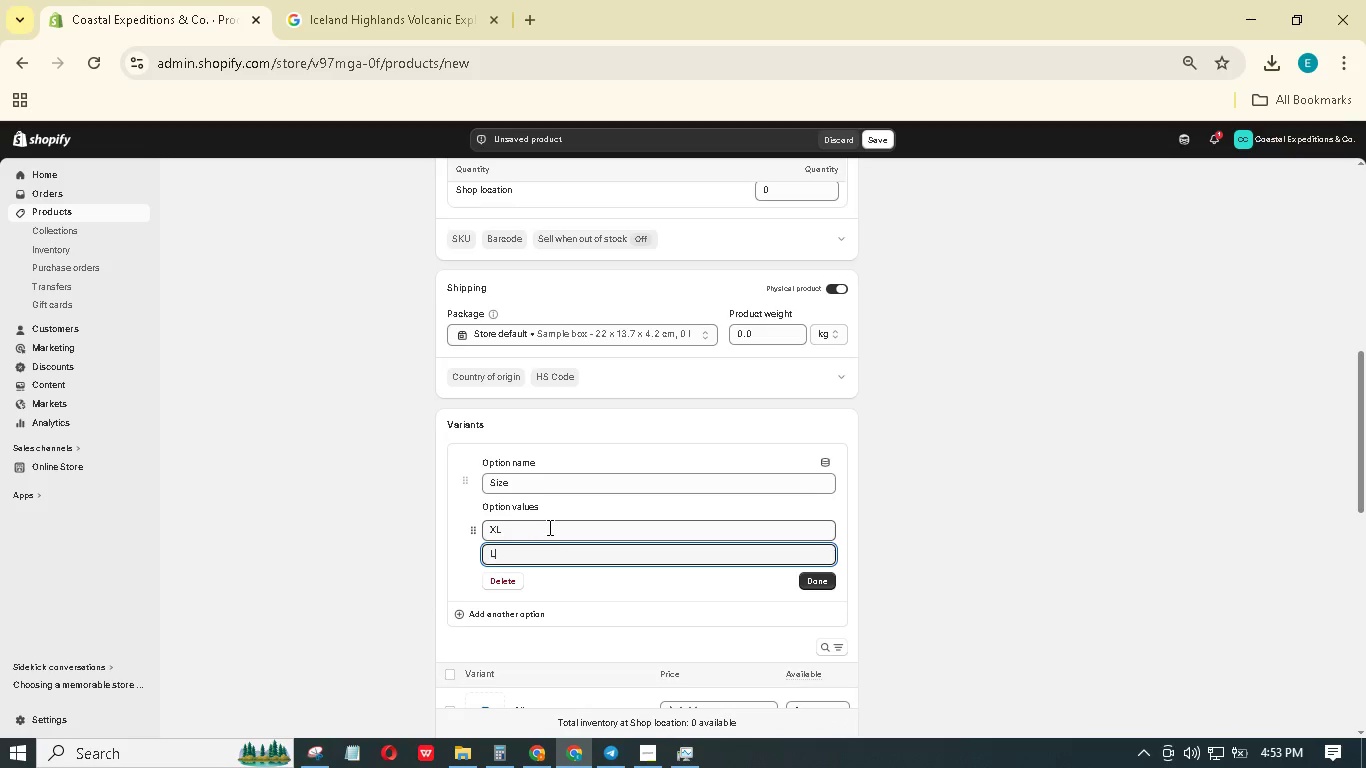 
hold_key(key=ShiftLeft, duration=0.55)
 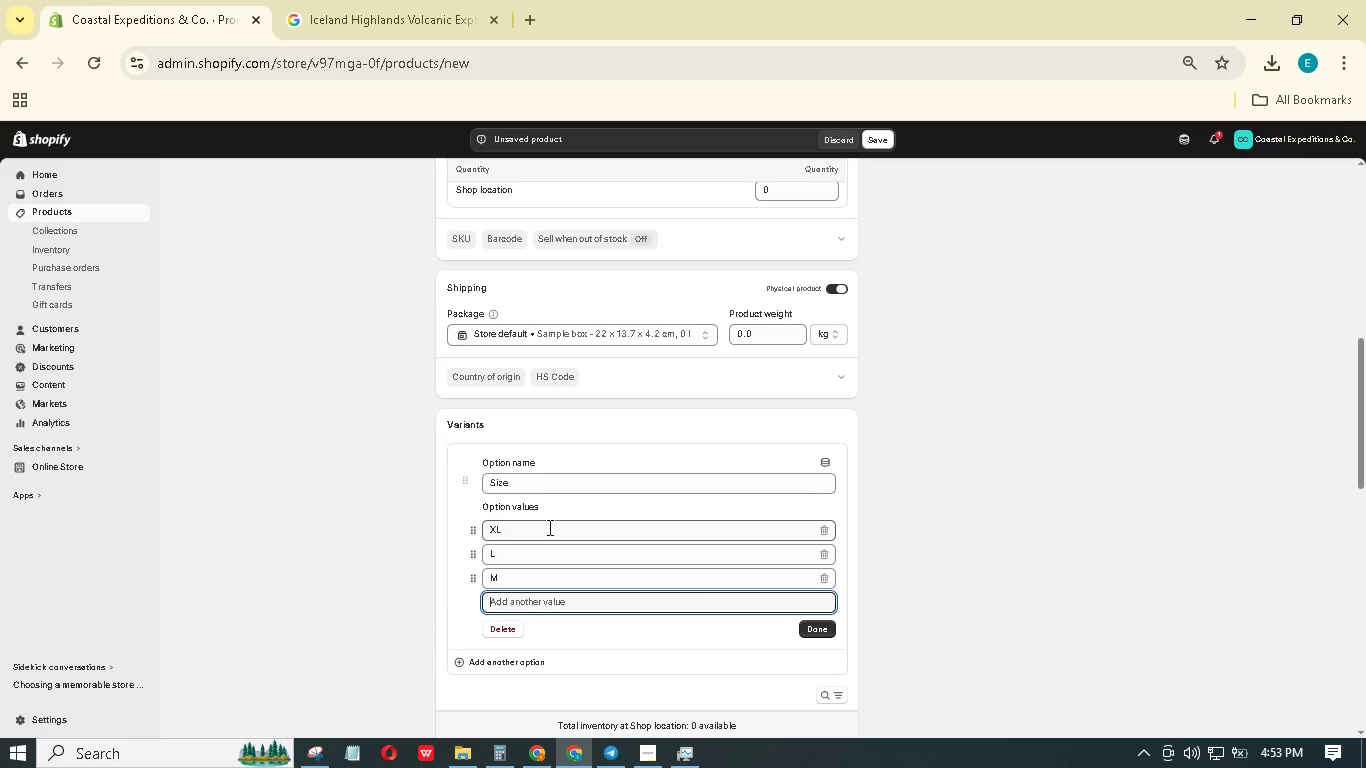 
key(M)
 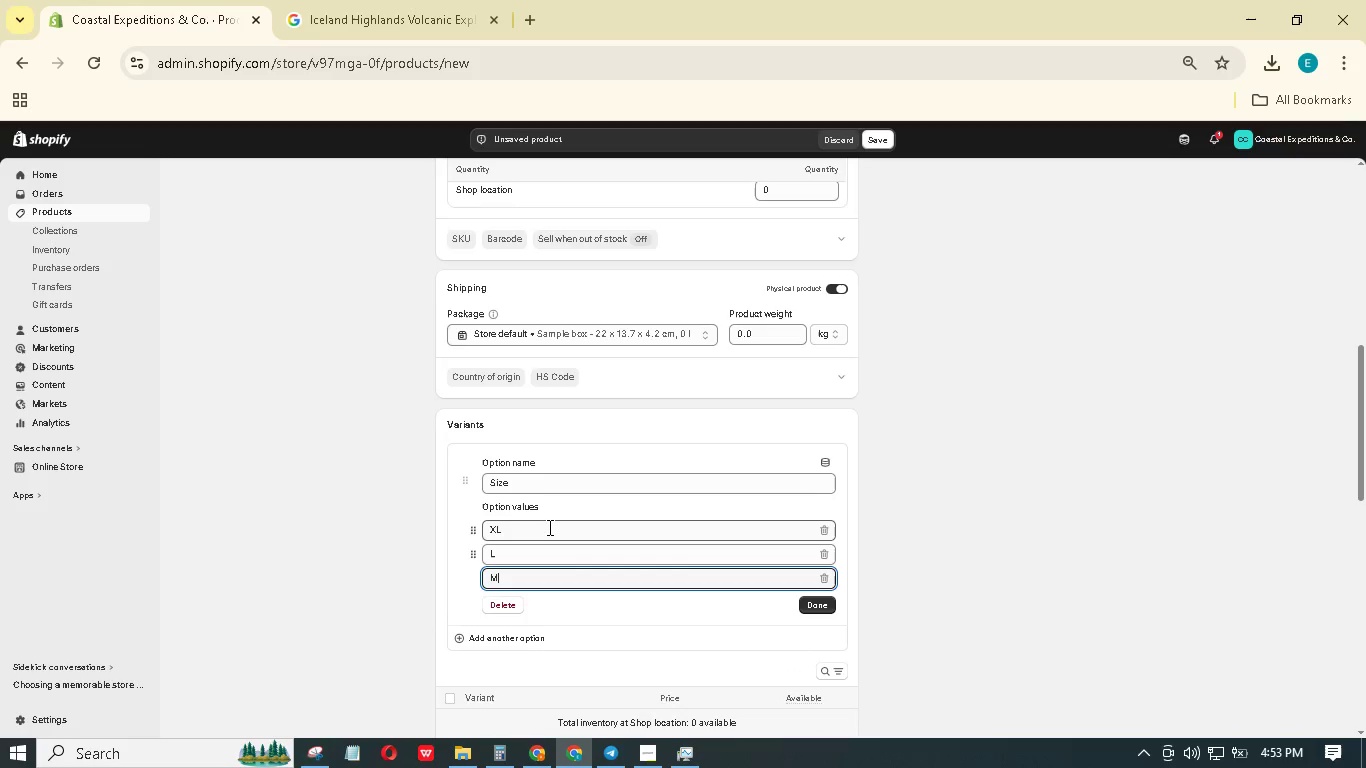 
key(Enter)
 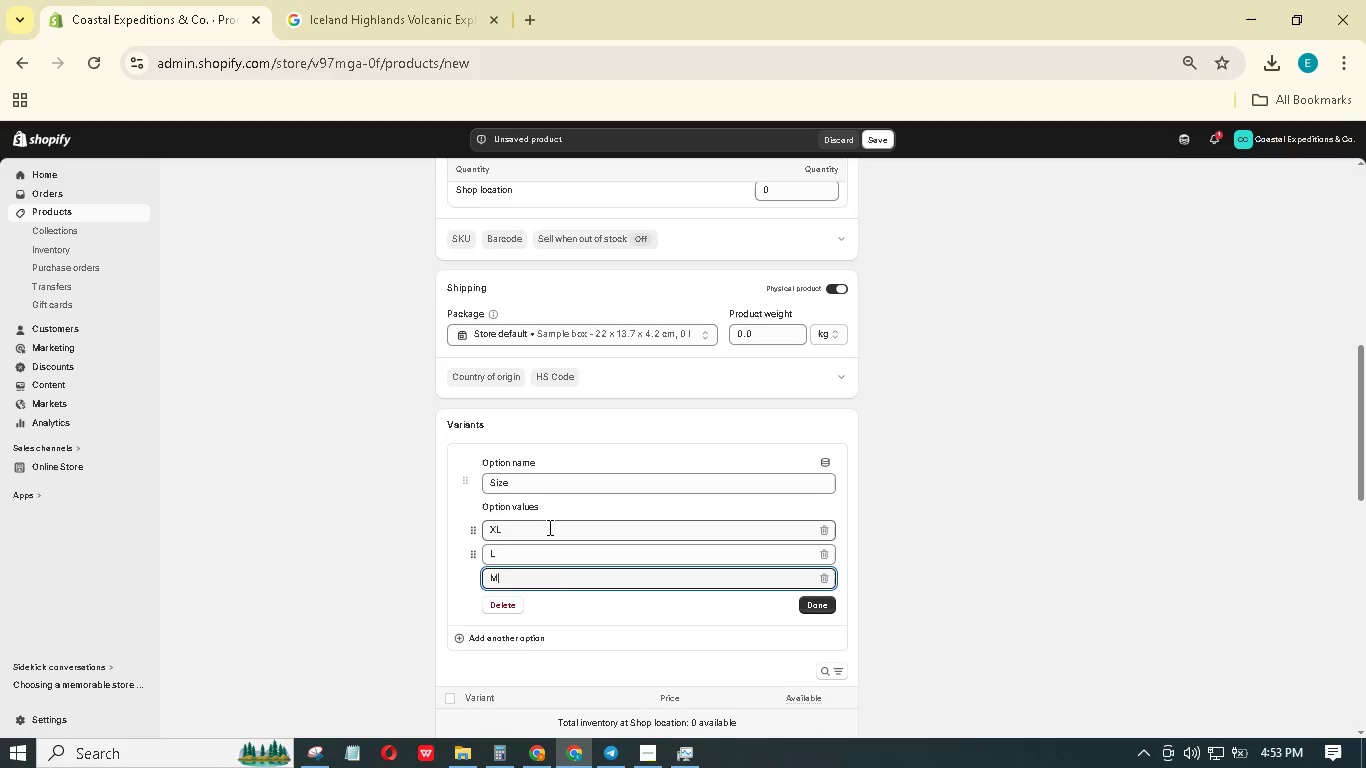 
key(Shift+S)
 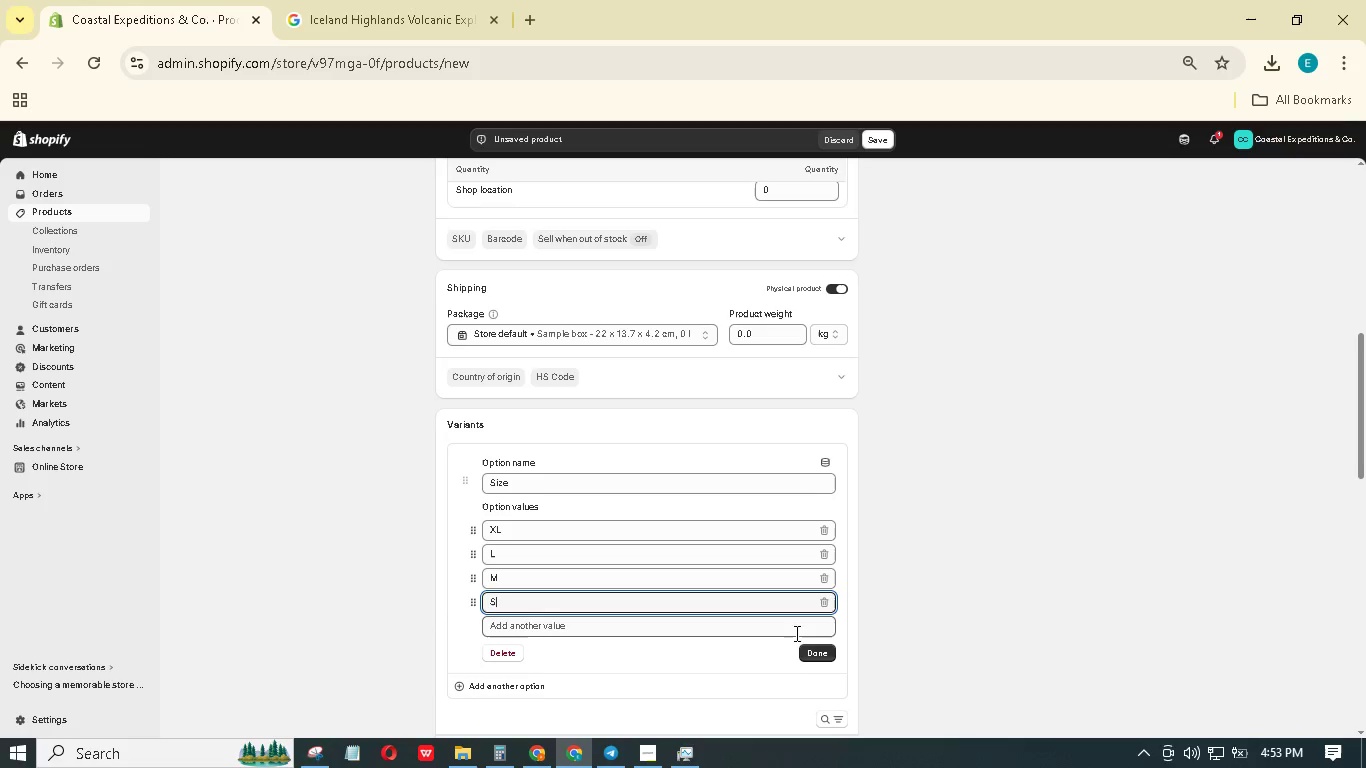 
left_click([801, 649])
 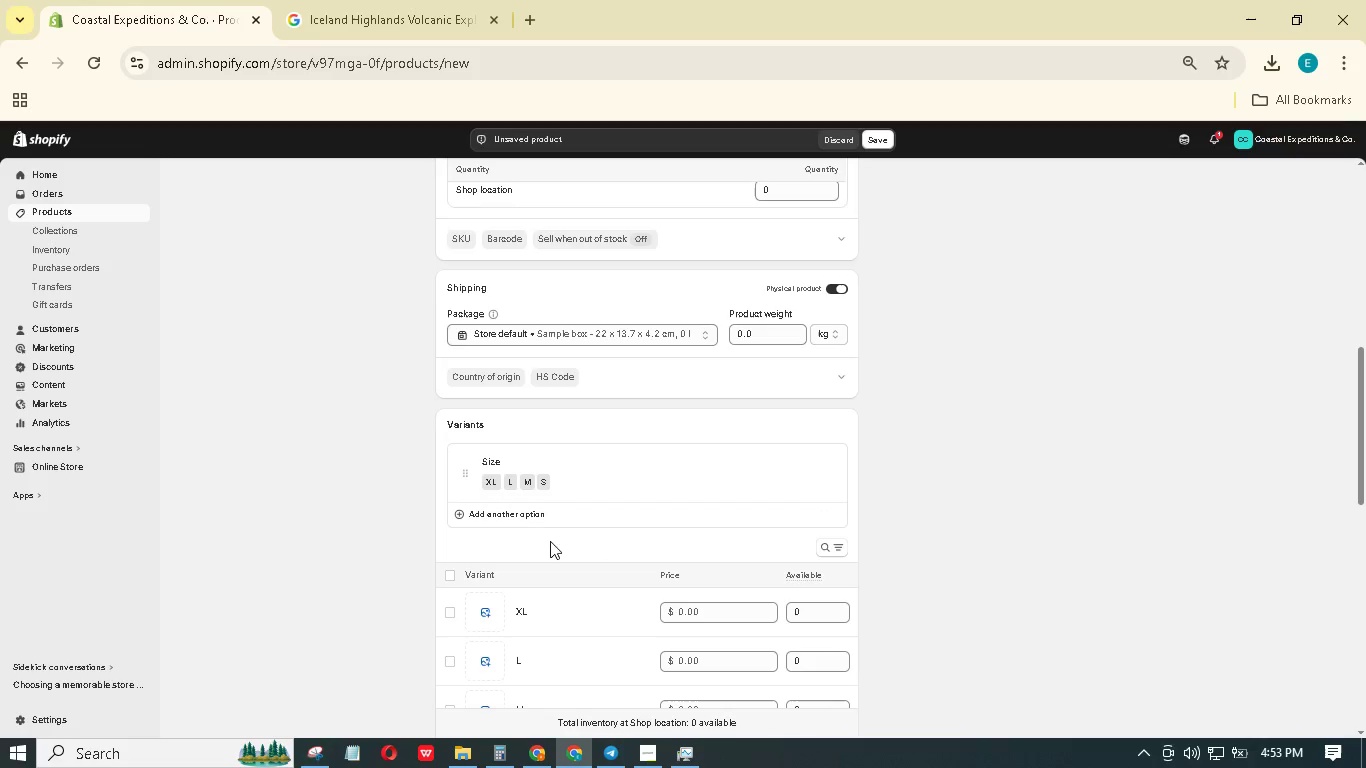 
mouse_move([527, 499])
 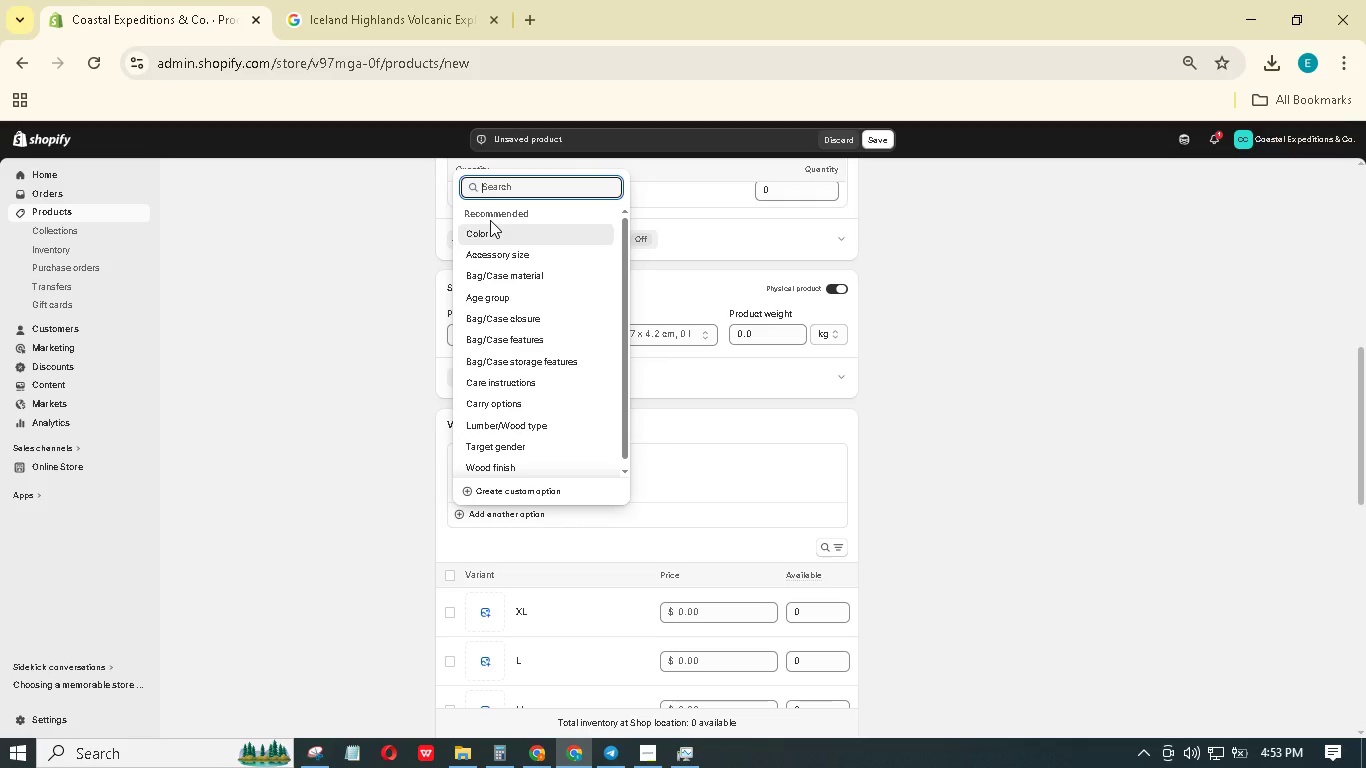 
wait(6.44)
 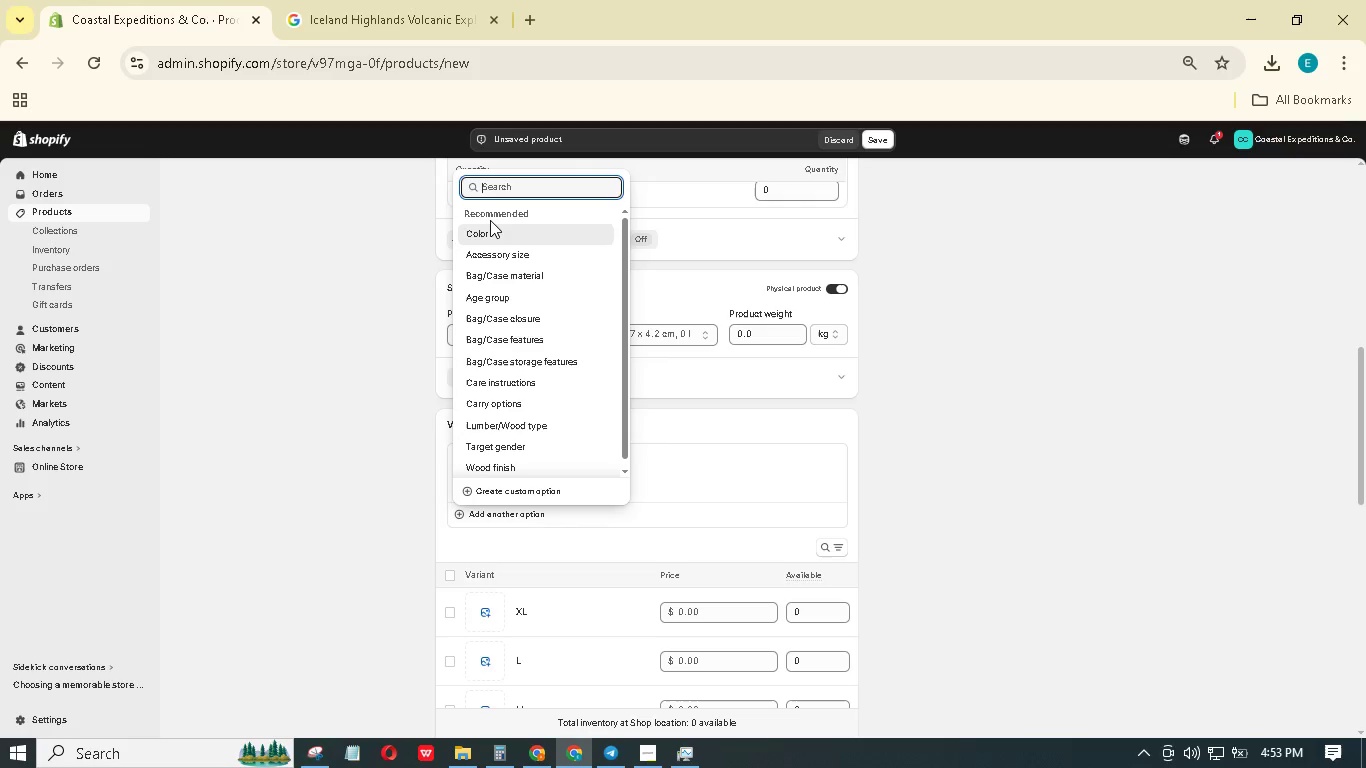 
left_click([497, 231])
 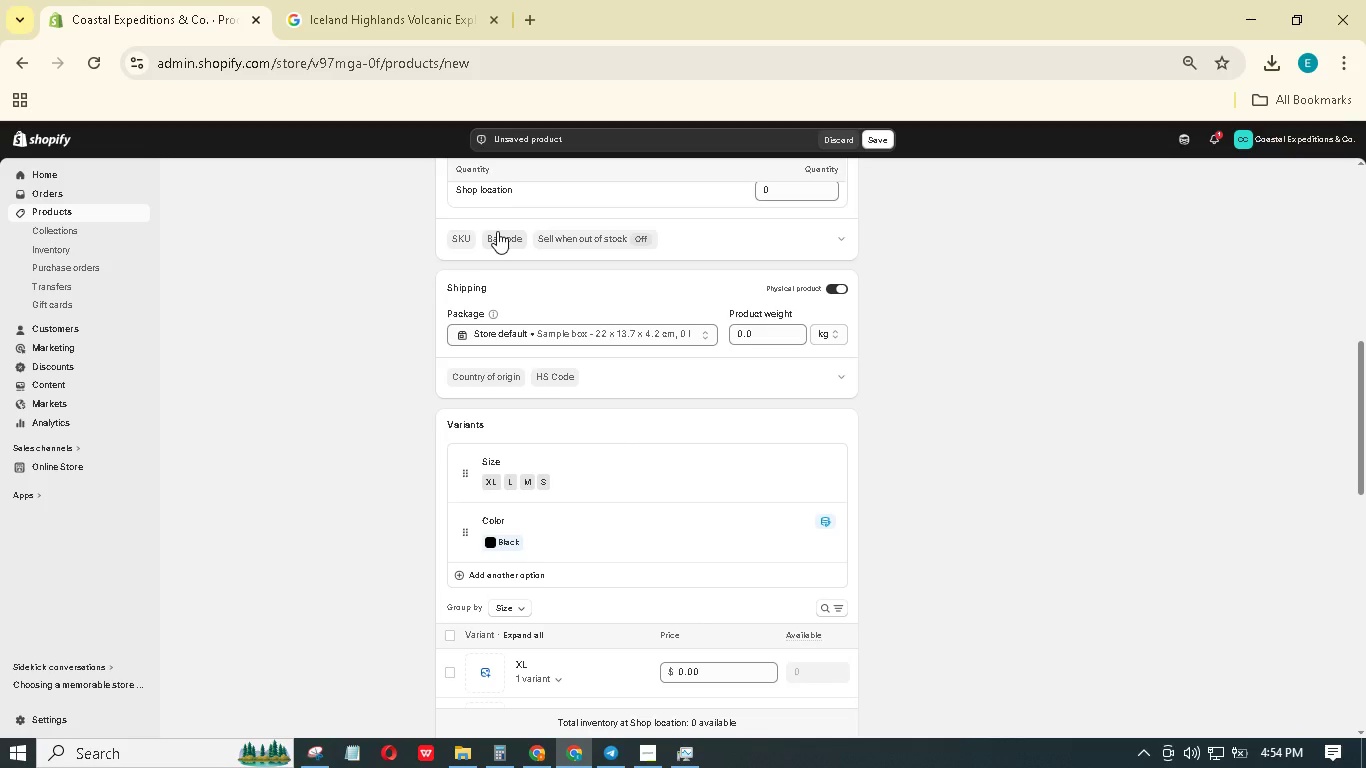 
scroll: coordinate [628, 521], scroll_direction: down, amount: 2.0
 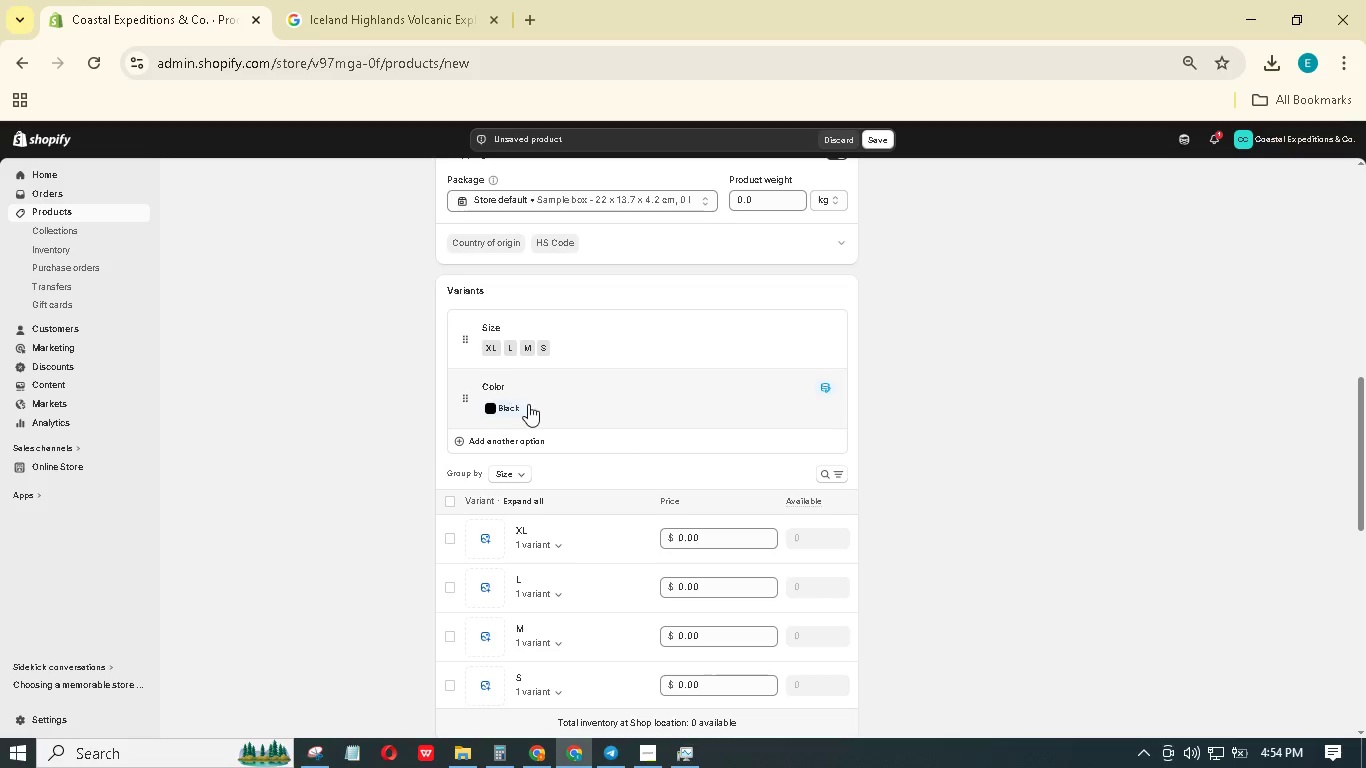 
left_click([529, 404])
 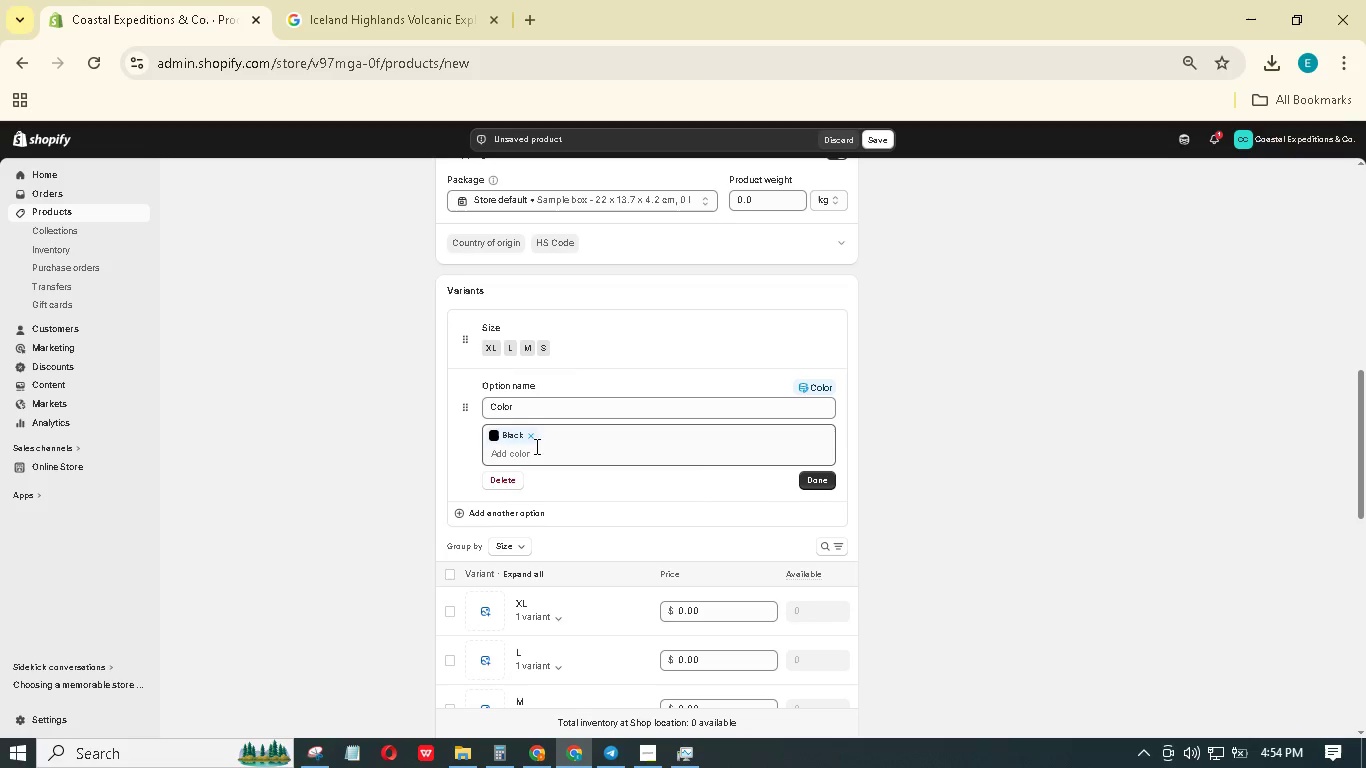 
left_click([538, 455])
 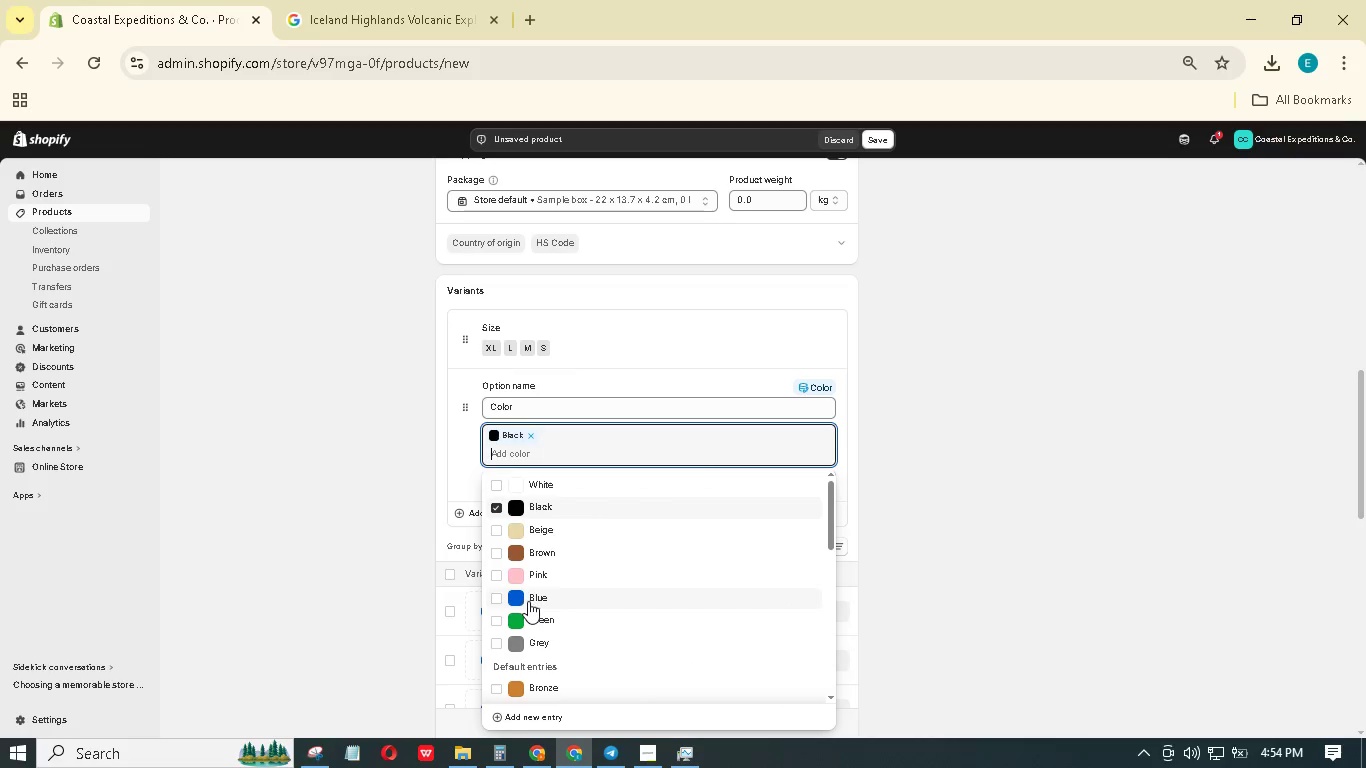 
type(orange)
 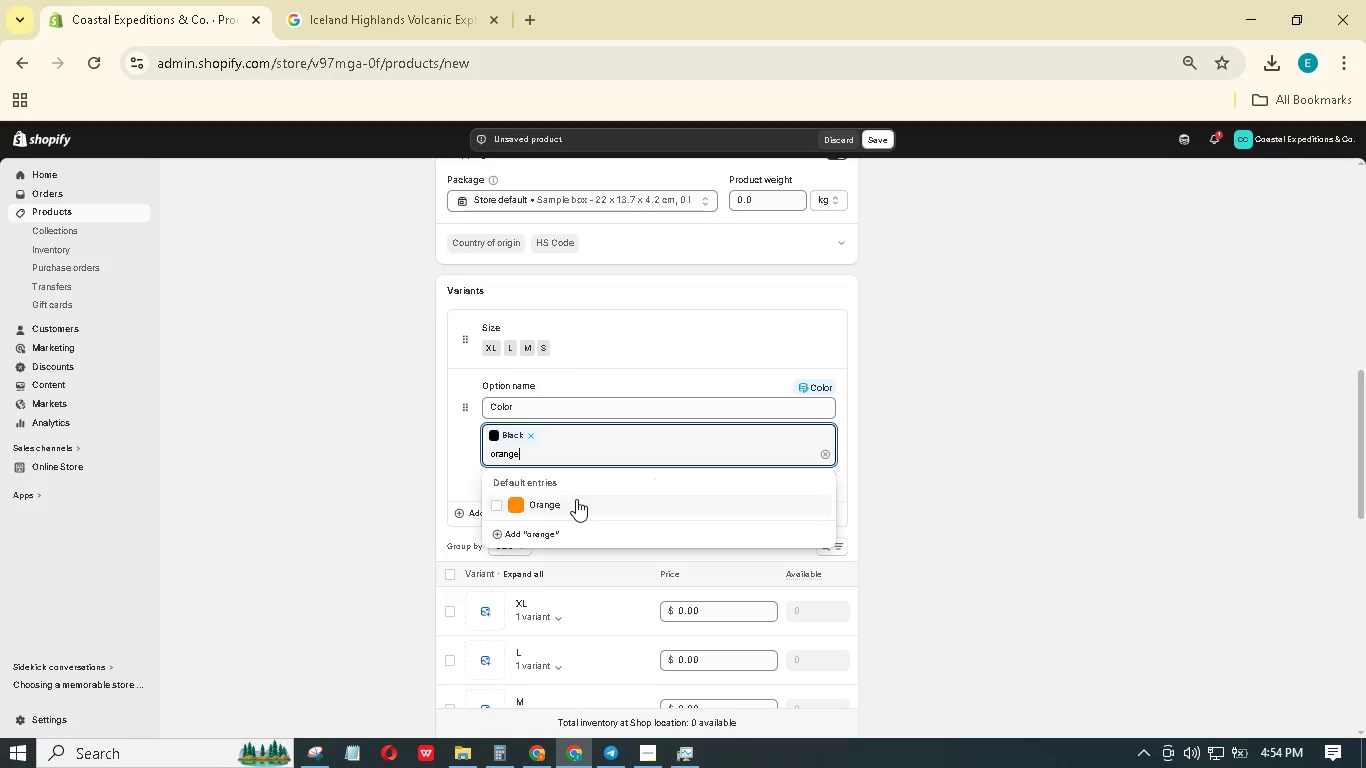 
left_click([575, 498])
 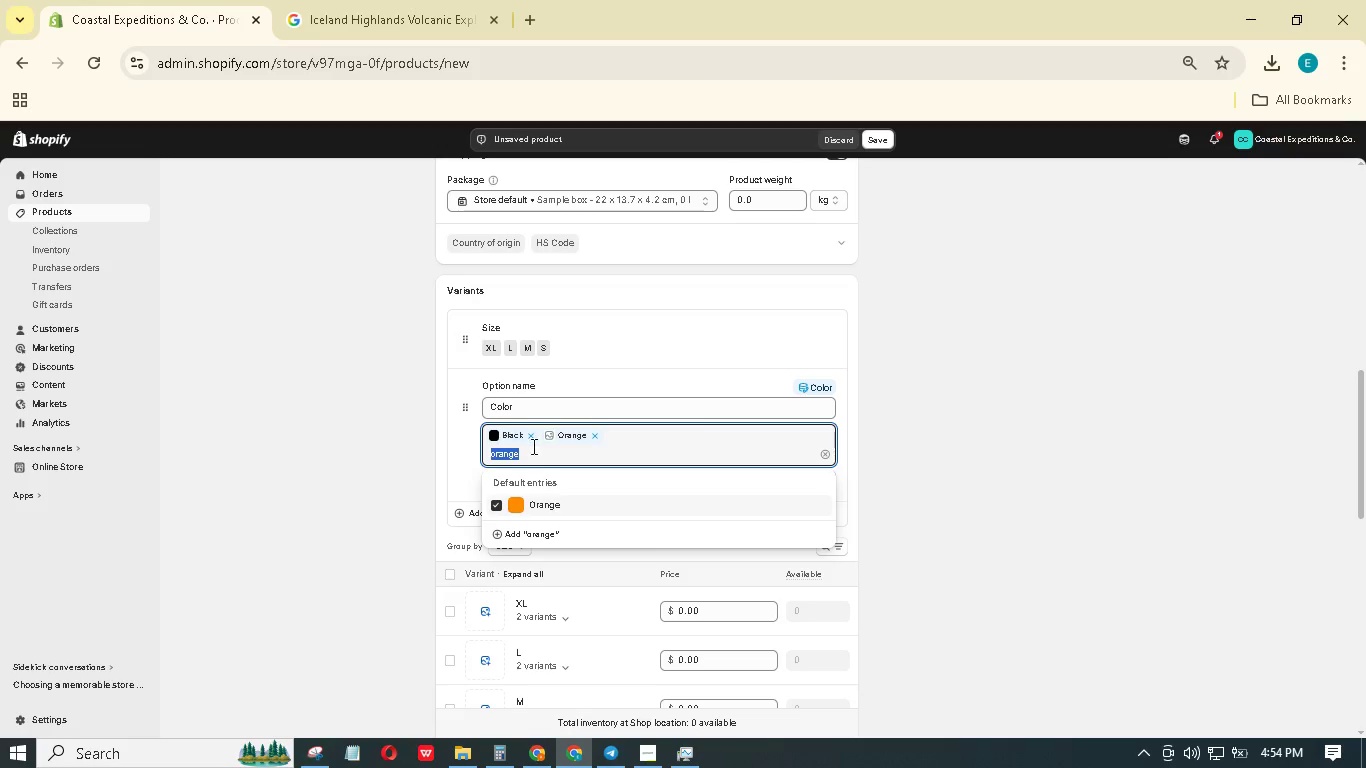 
left_click([532, 438])
 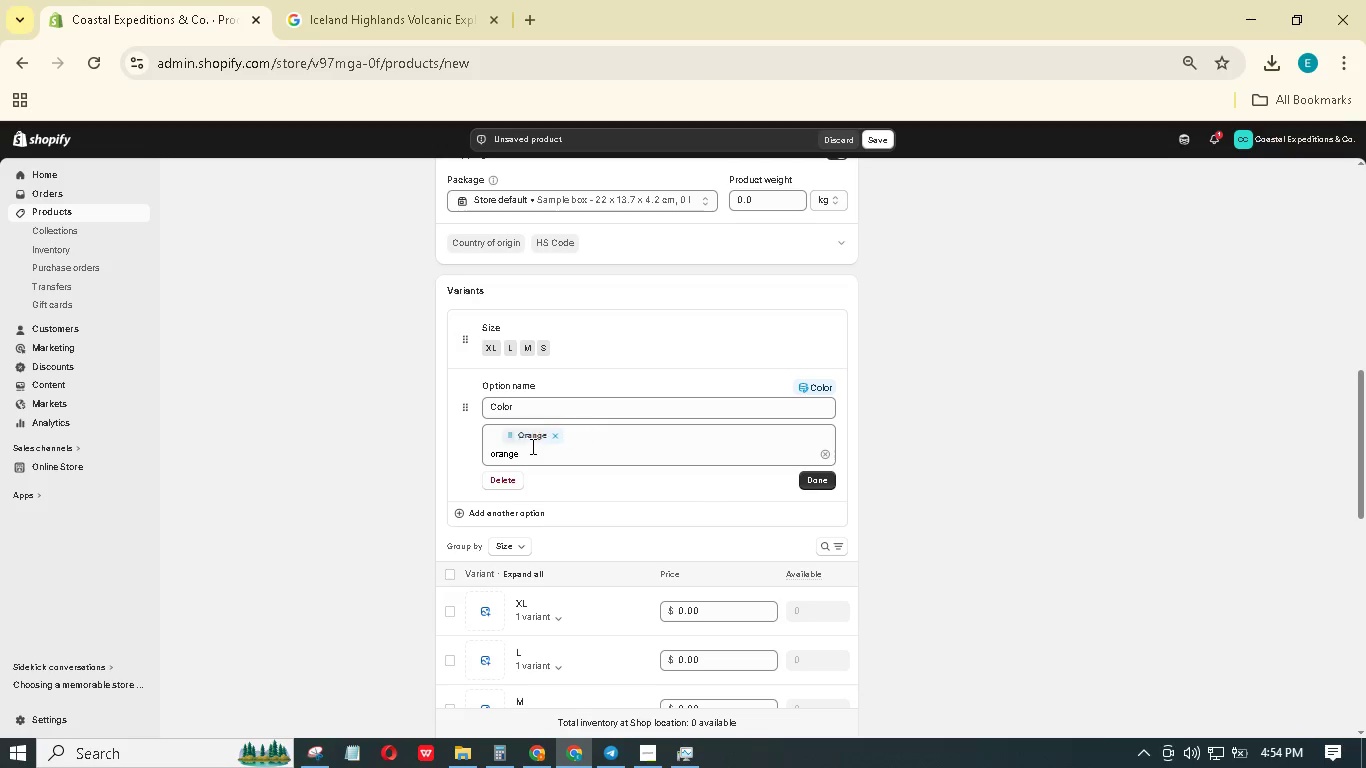 
left_click_drag(start_coordinate=[531, 452], to_coordinate=[483, 443])
 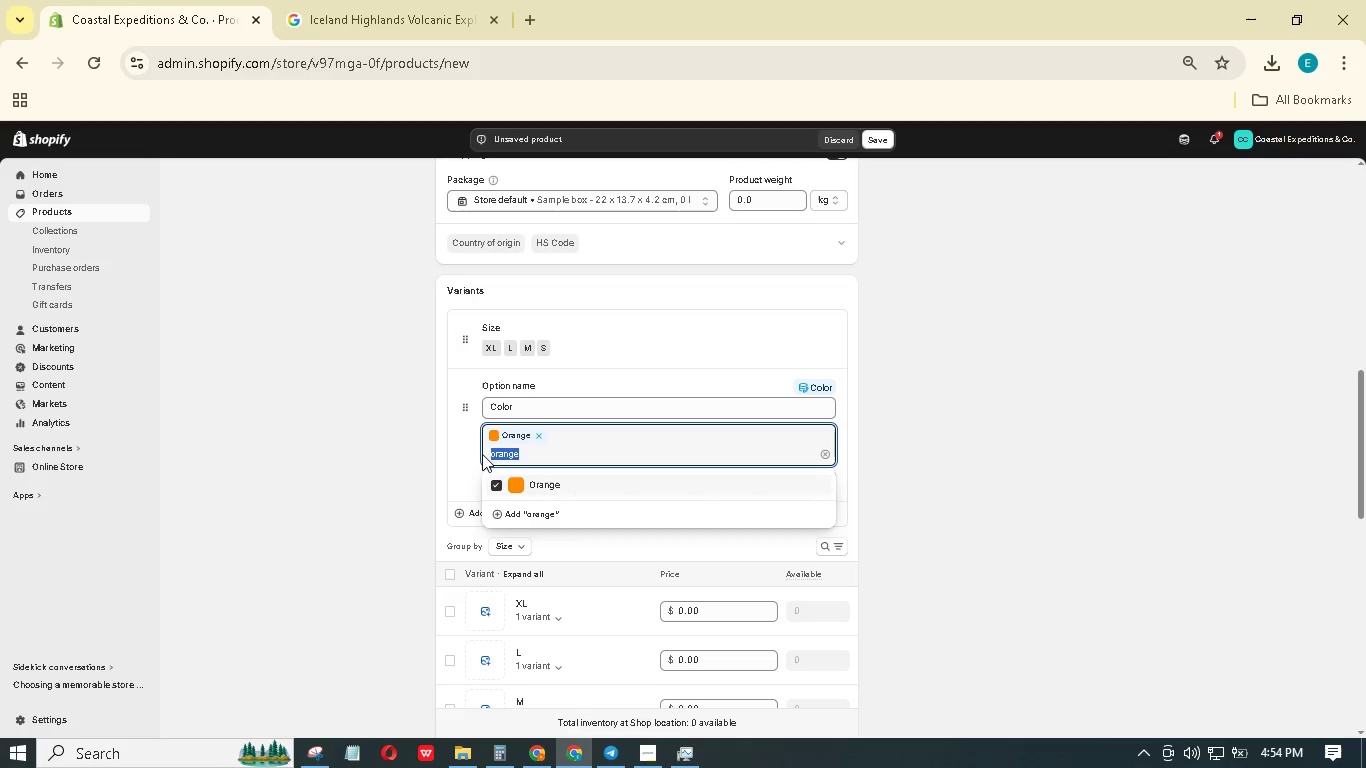 
type(teal)
 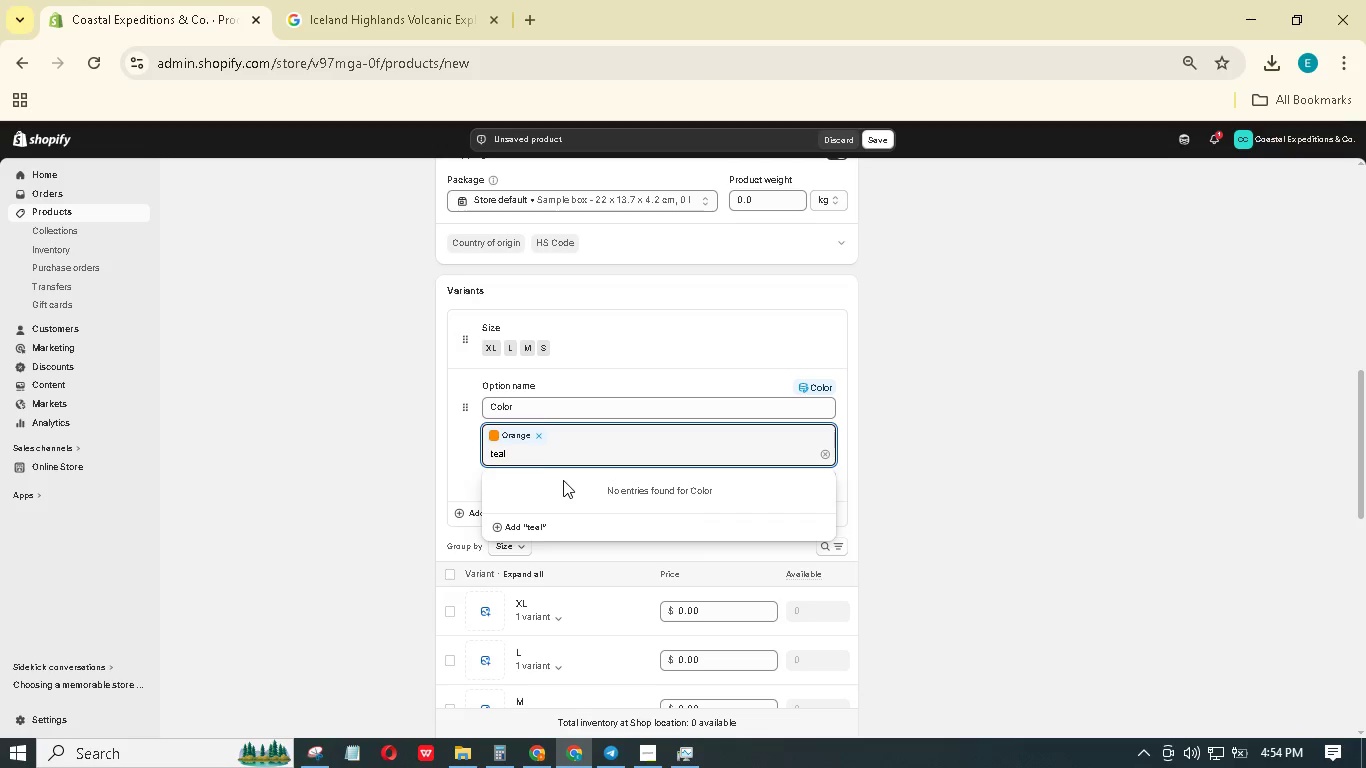 
left_click_drag(start_coordinate=[517, 454], to_coordinate=[483, 447])
 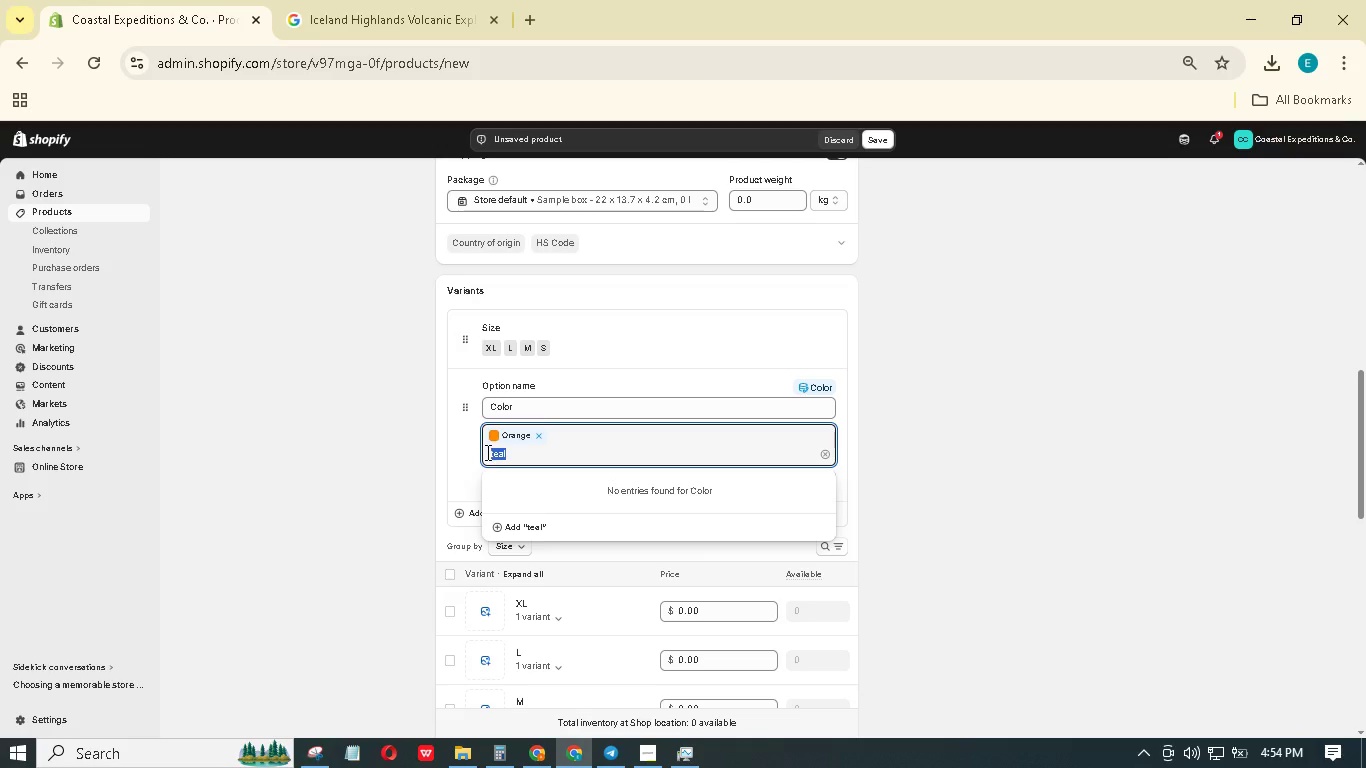 
type(blue)
 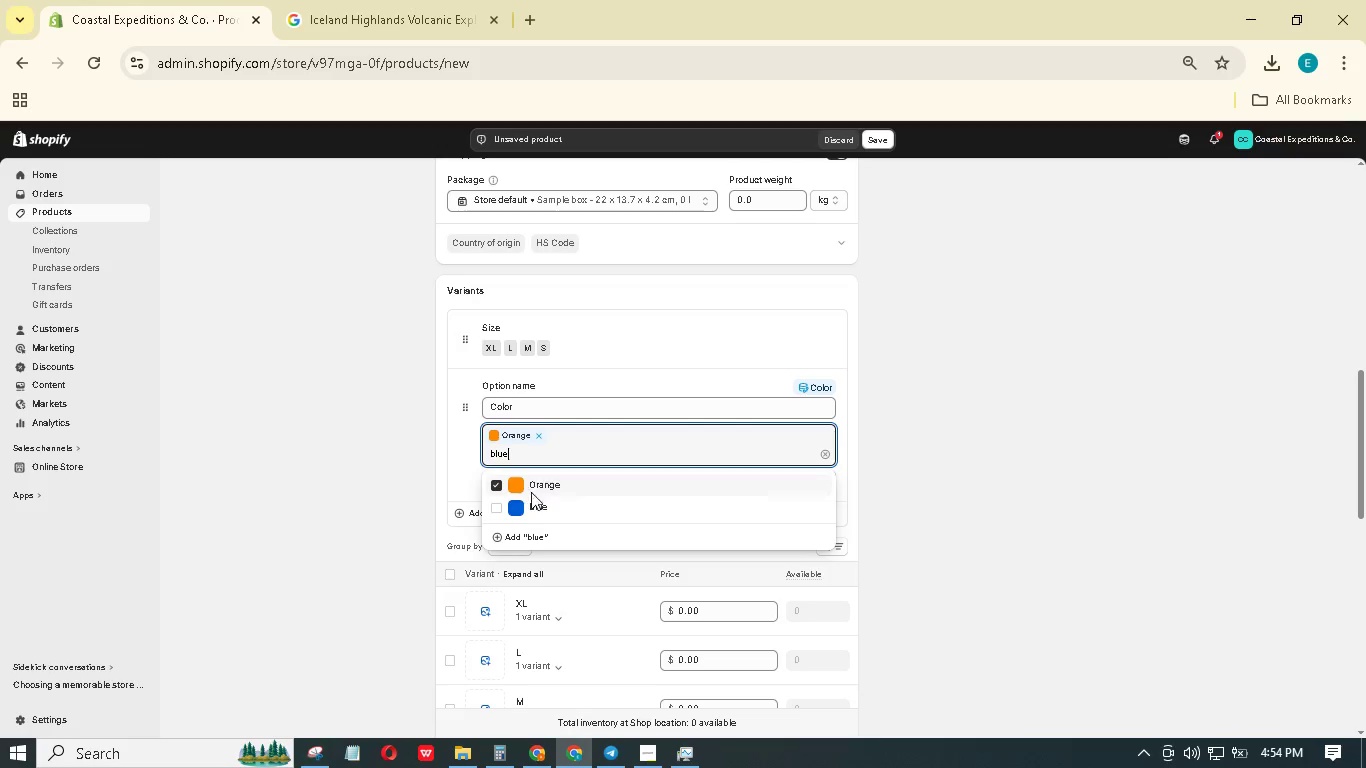 
left_click([531, 508])
 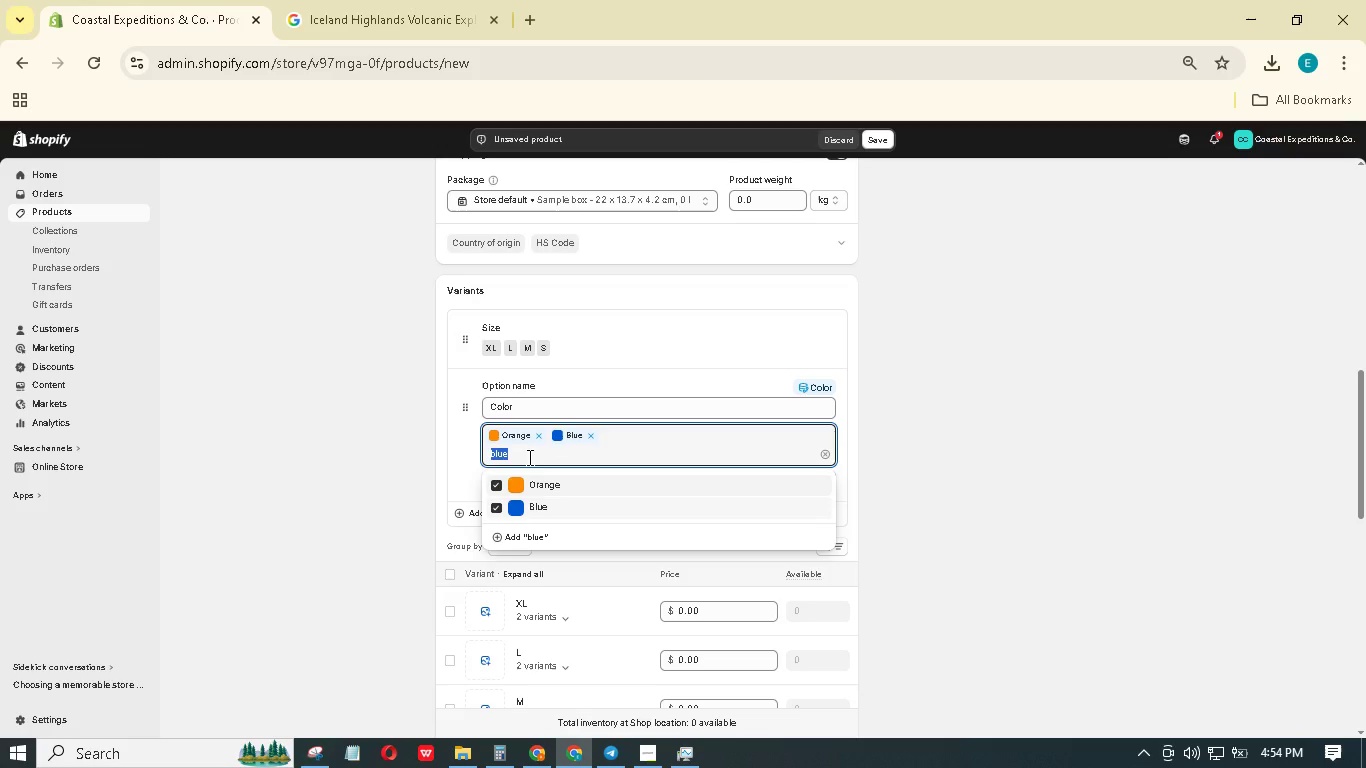 
key(Backspace)
 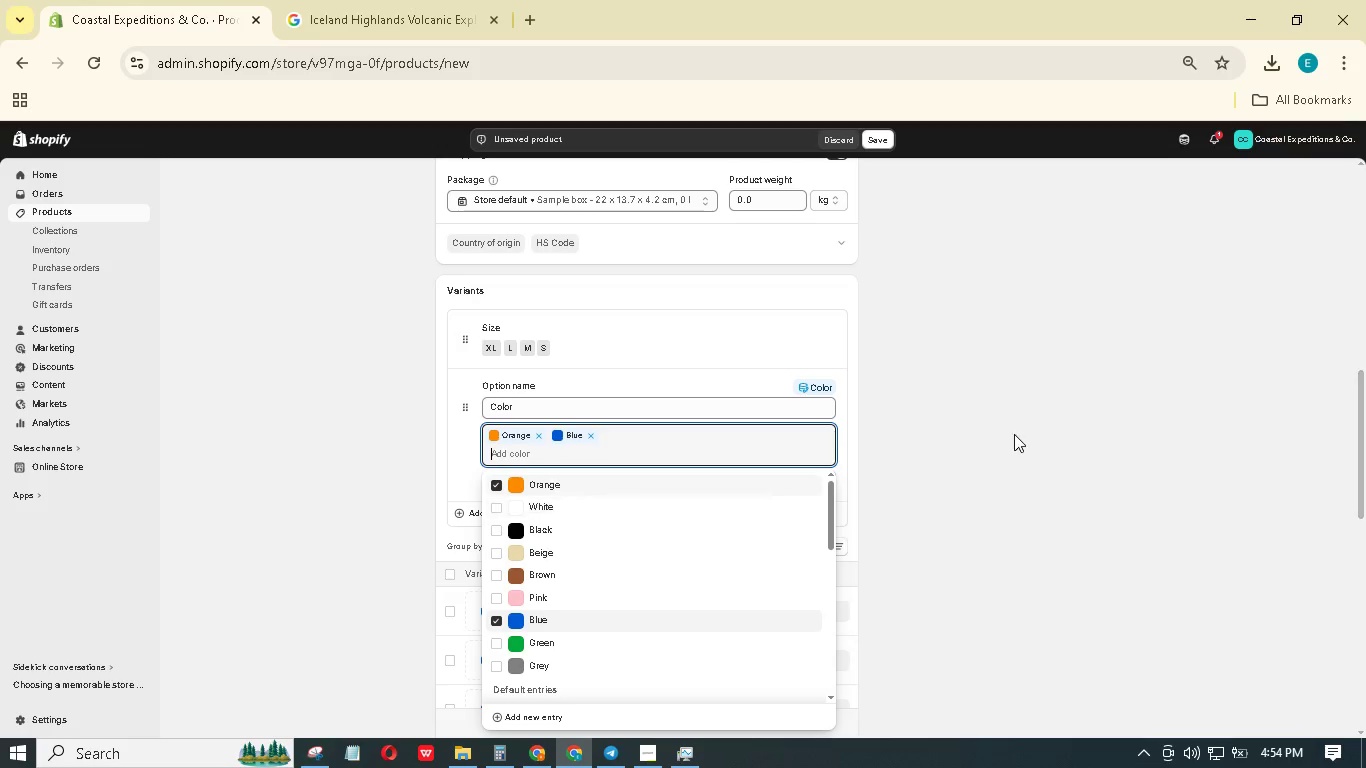 
scroll: coordinate [561, 574], scroll_direction: down, amount: 7.0
 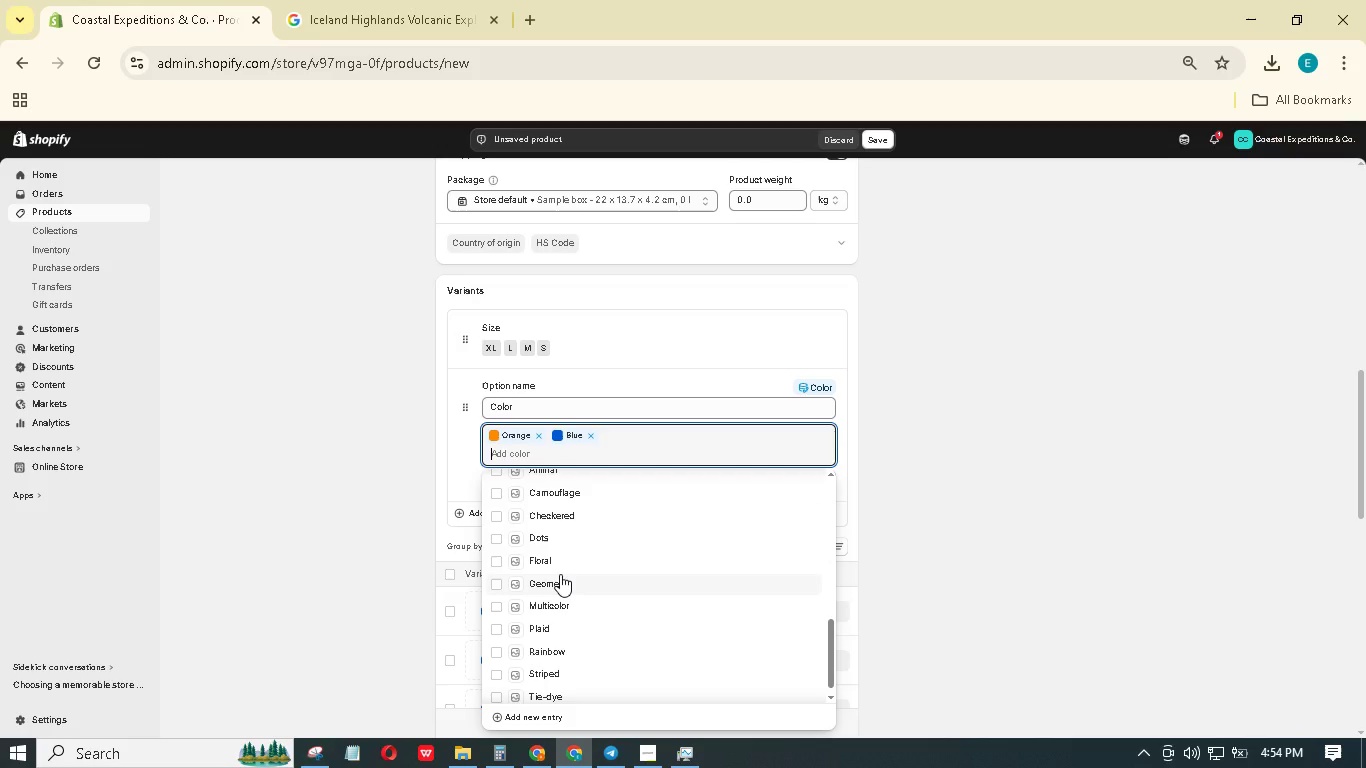 
scroll: coordinate [560, 574], scroll_direction: up, amount: 2.0
 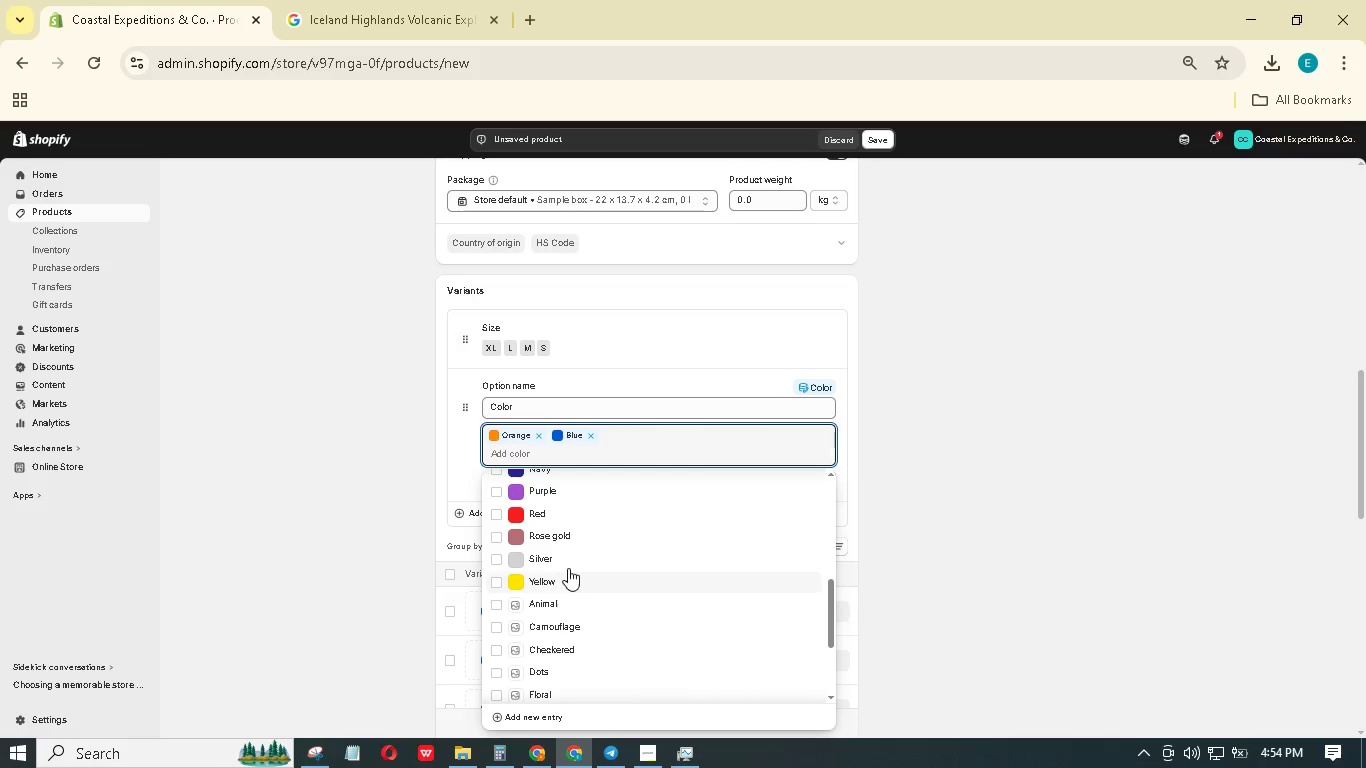 
left_click([1032, 448])
 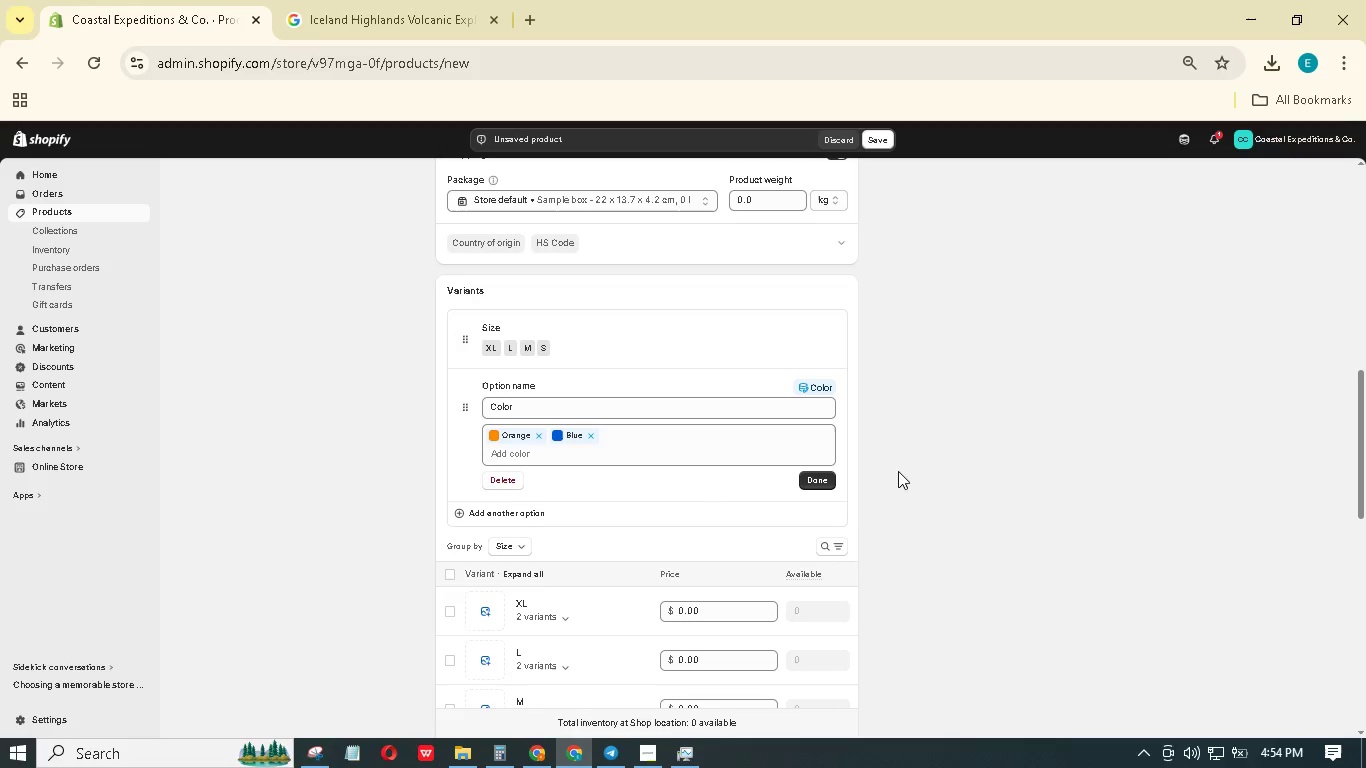 
left_click([823, 475])
 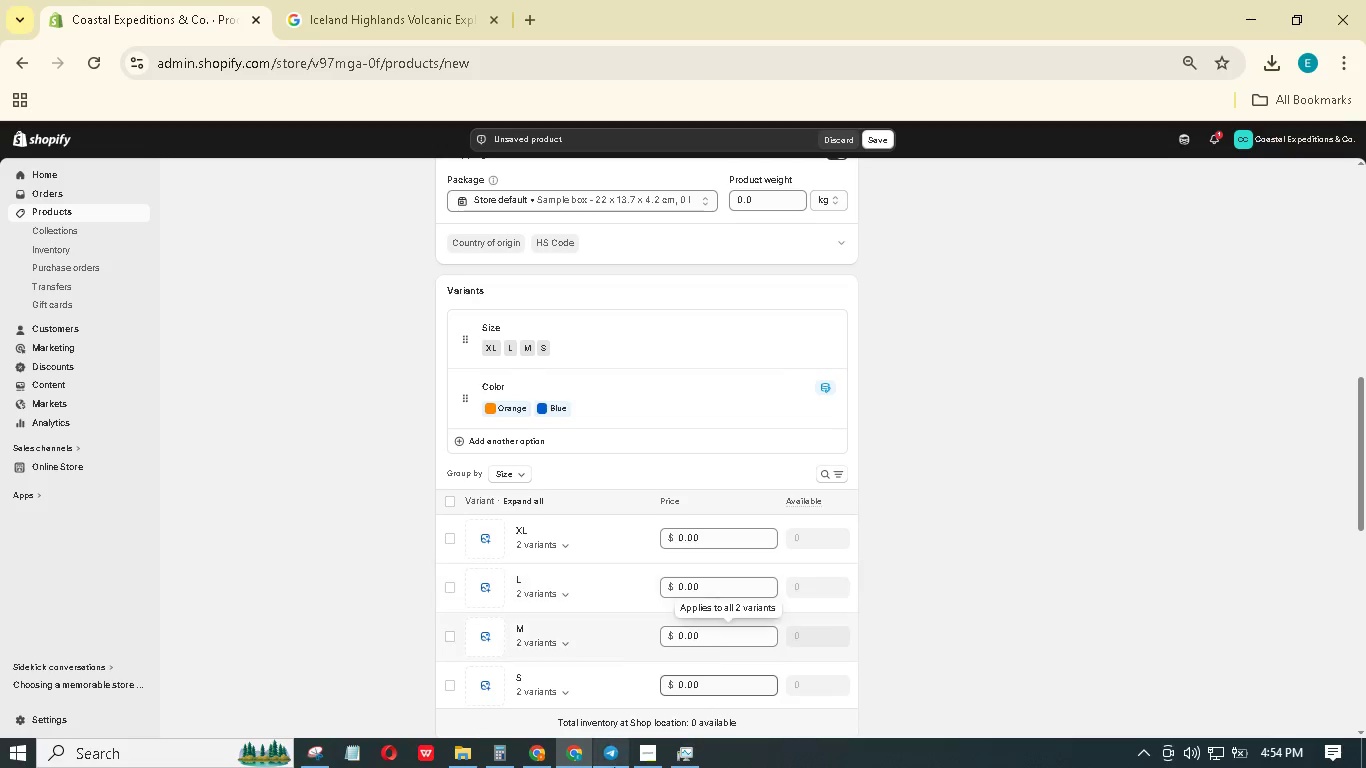 
left_click([638, 755])